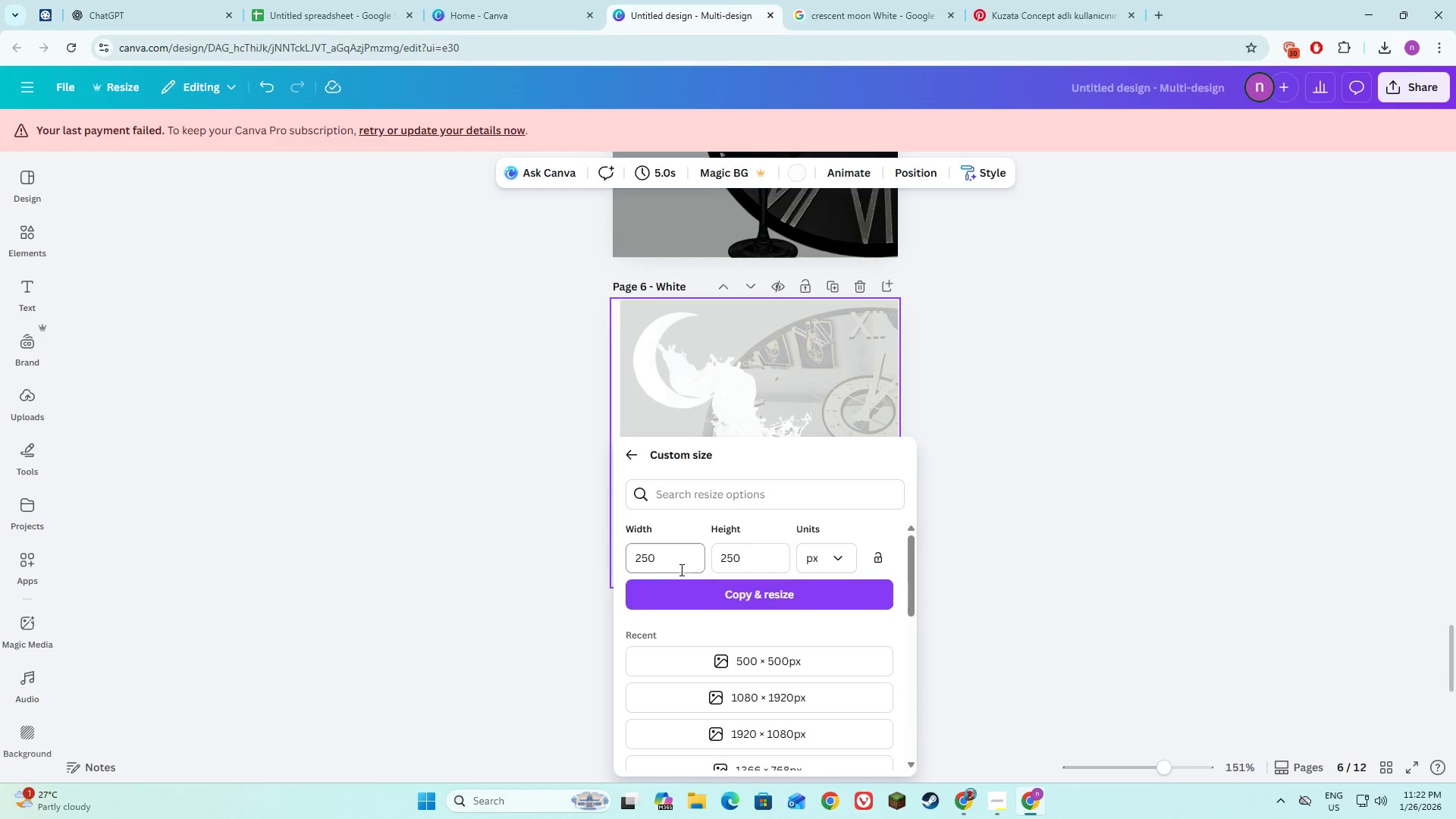 
left_click_drag(start_coordinate=[670, 563], to_coordinate=[628, 557])
 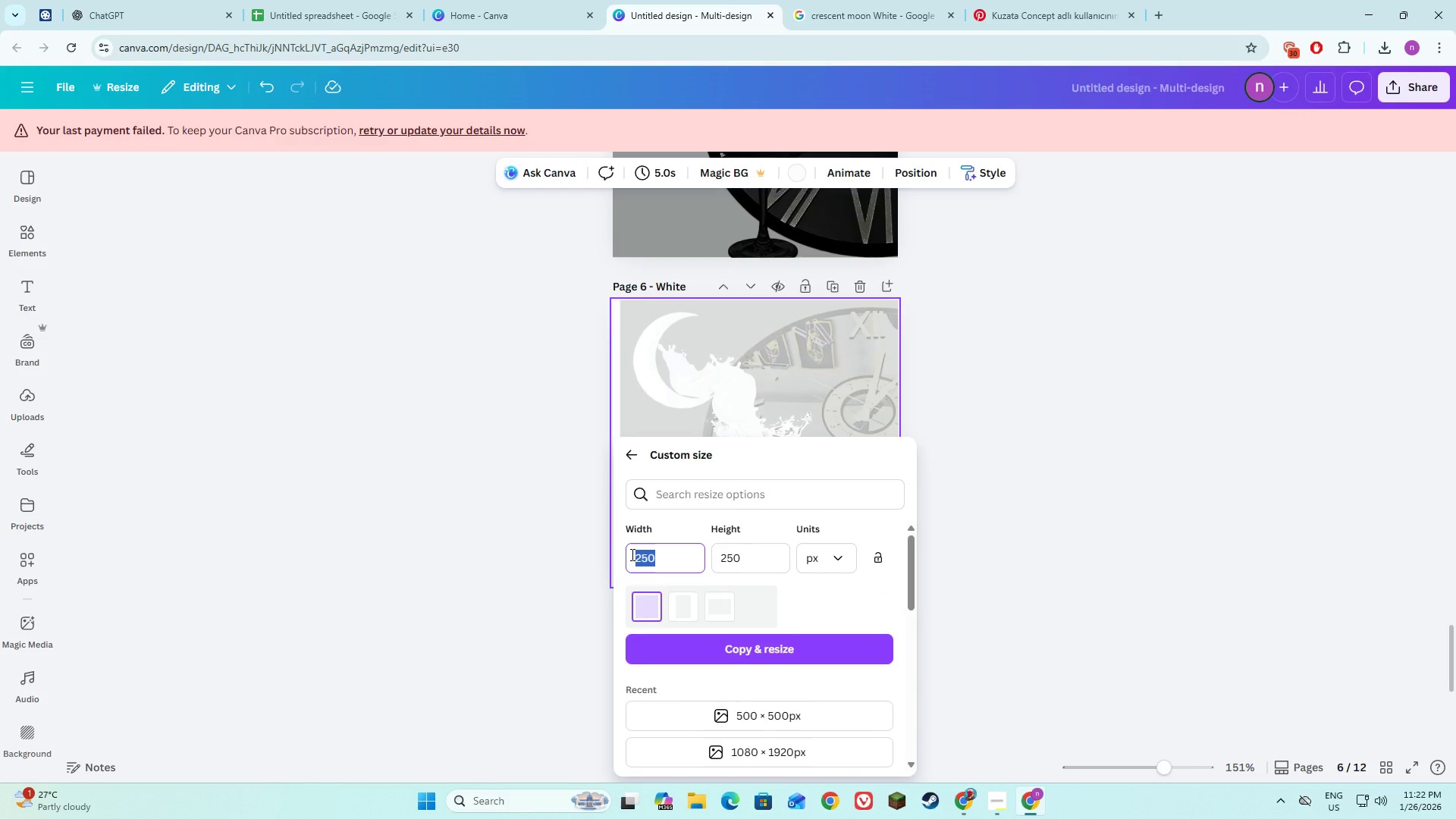 
type(40)
key(Tab)
type(40)
 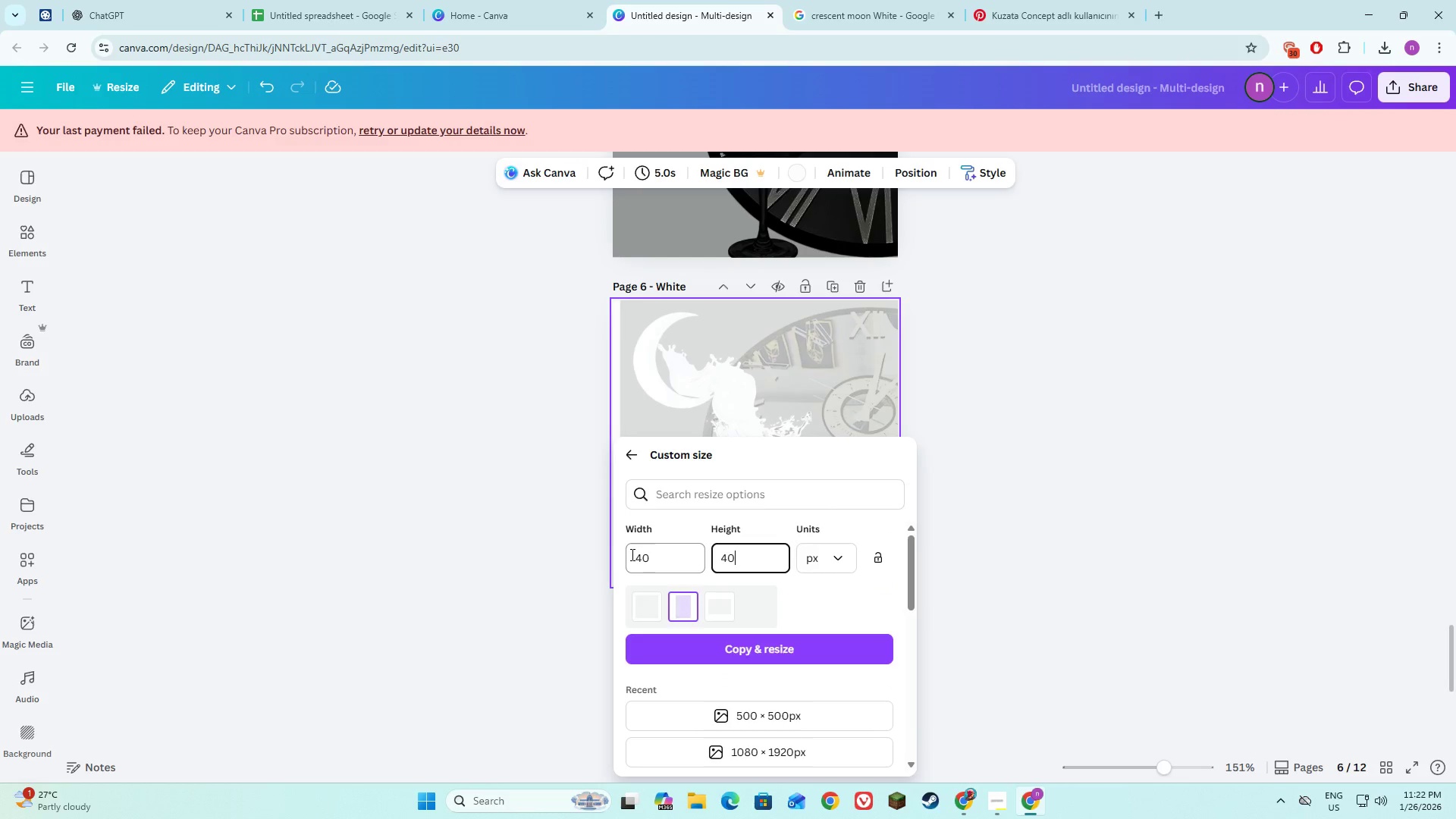 
key(Enter)
 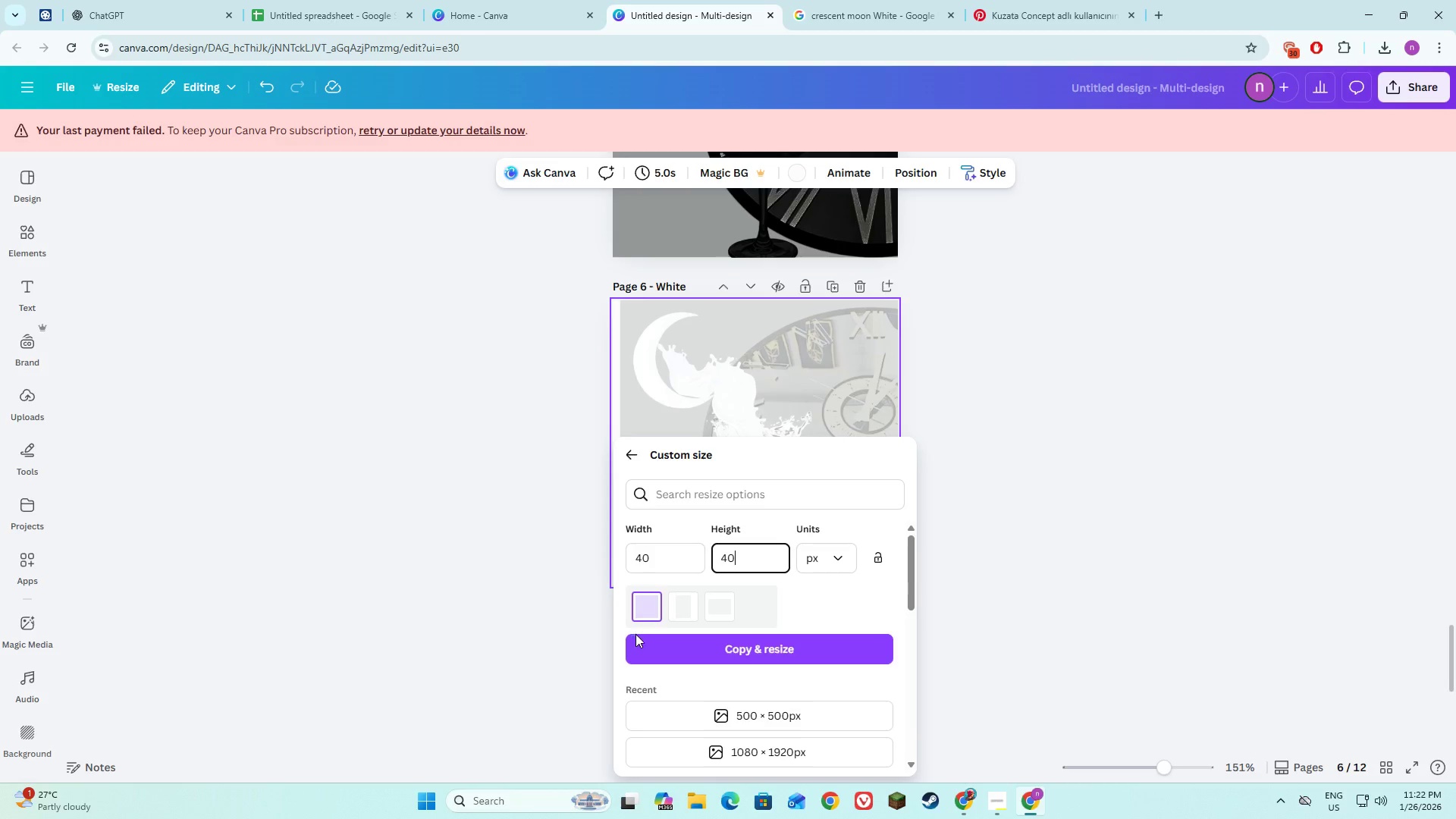 
left_click([654, 646])
 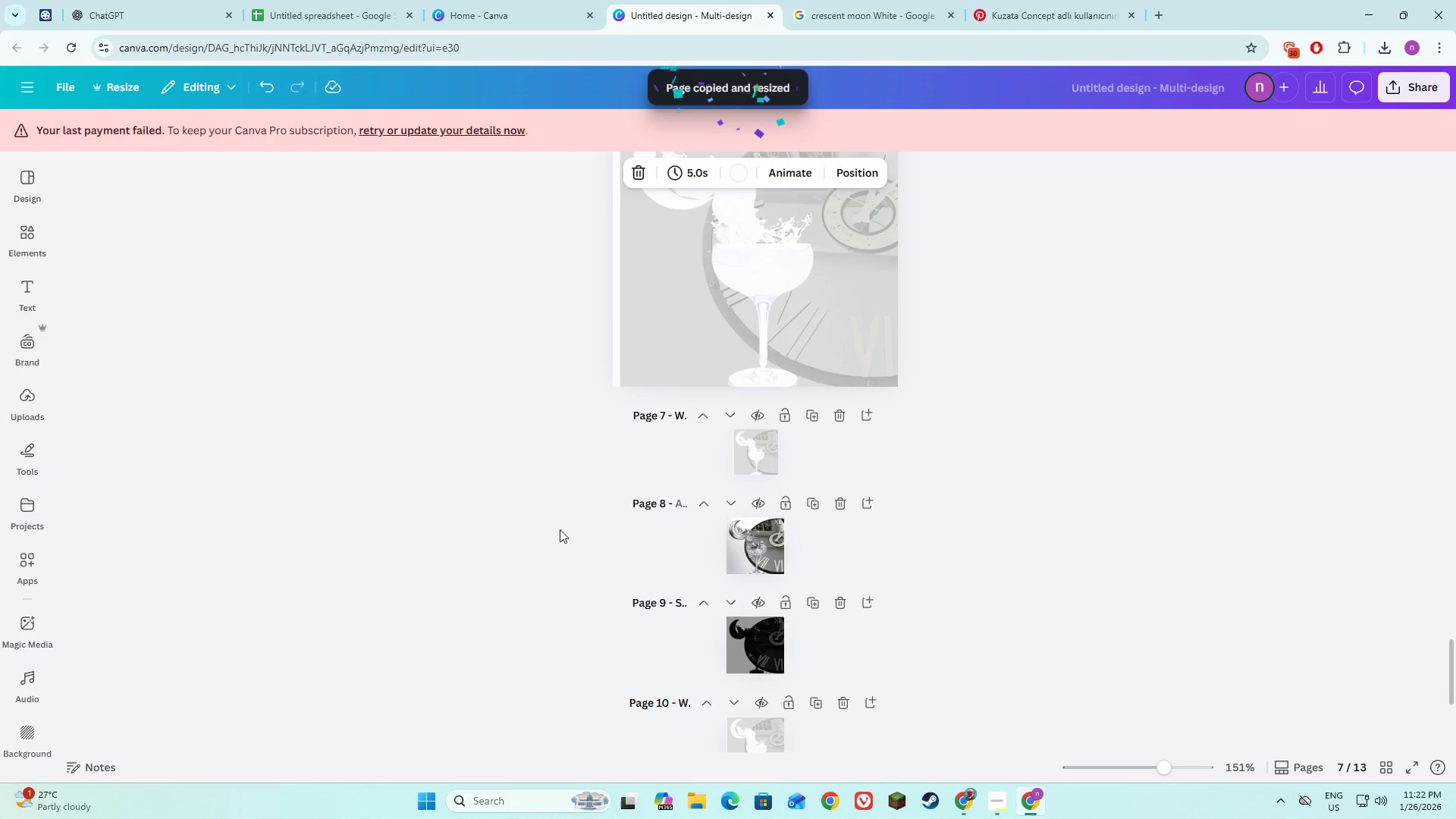 
left_click_drag(start_coordinate=[640, 343], to_coordinate=[633, 342])
 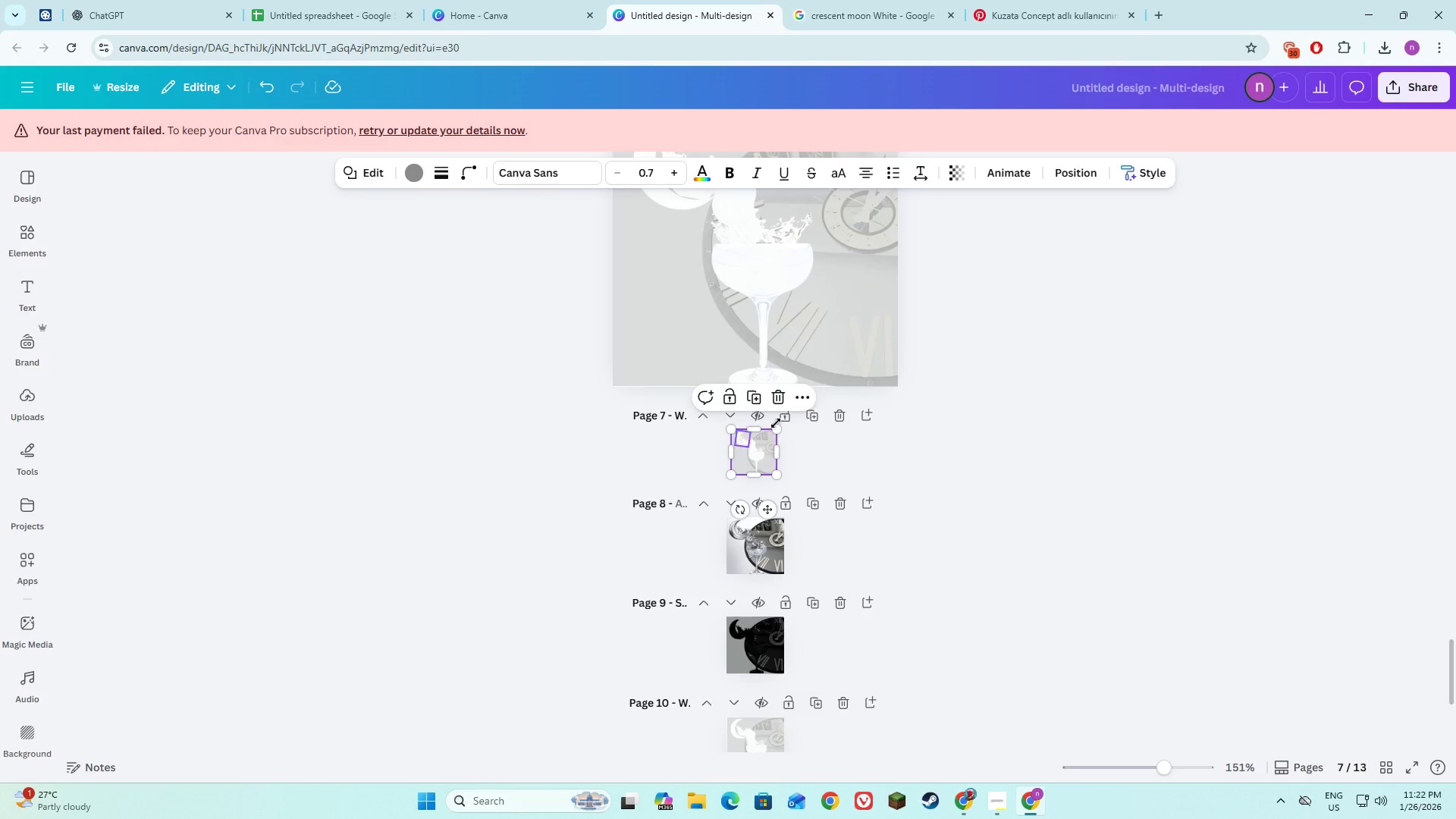 
left_click([736, 416])
 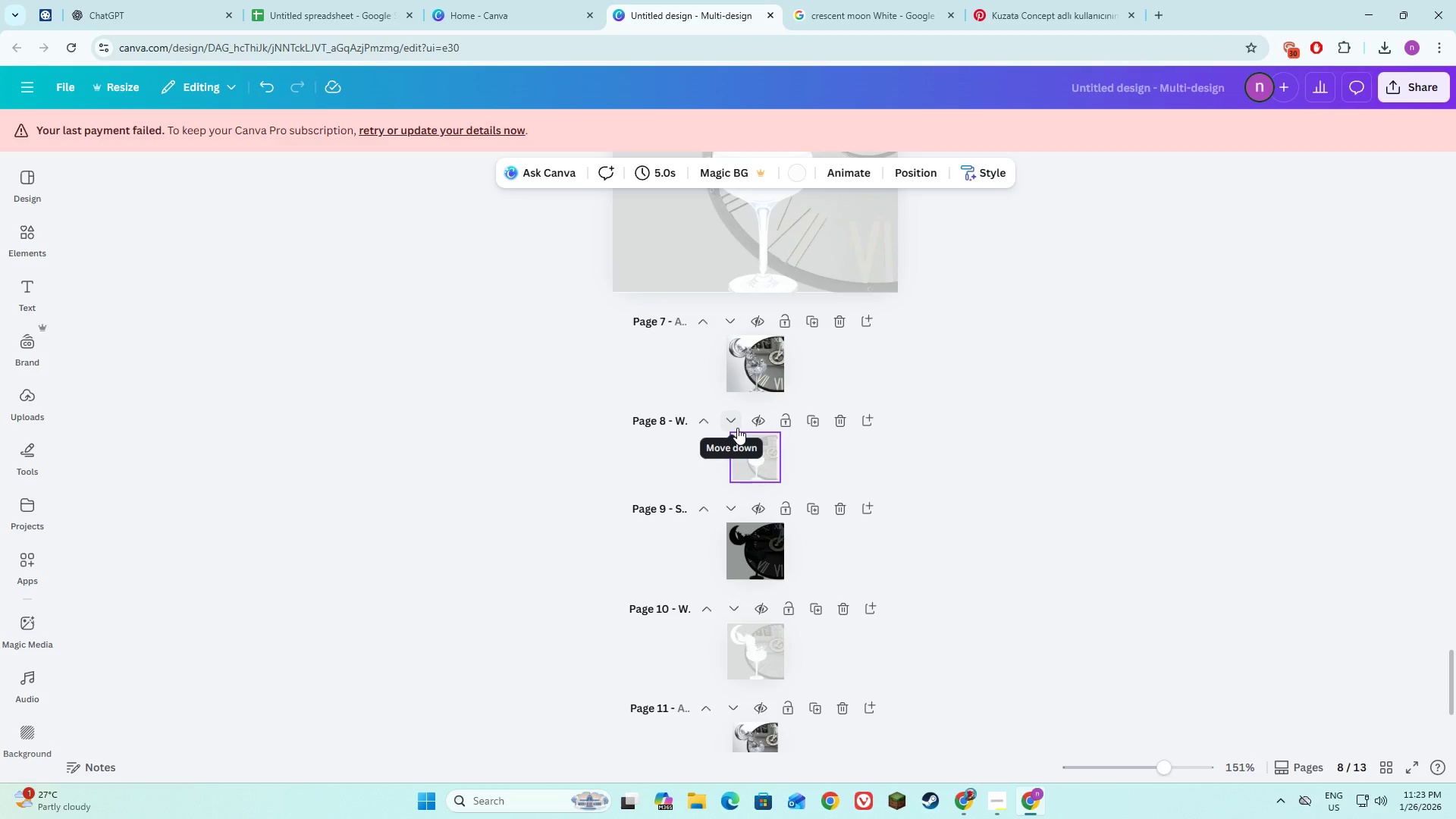 
left_click([736, 421])
 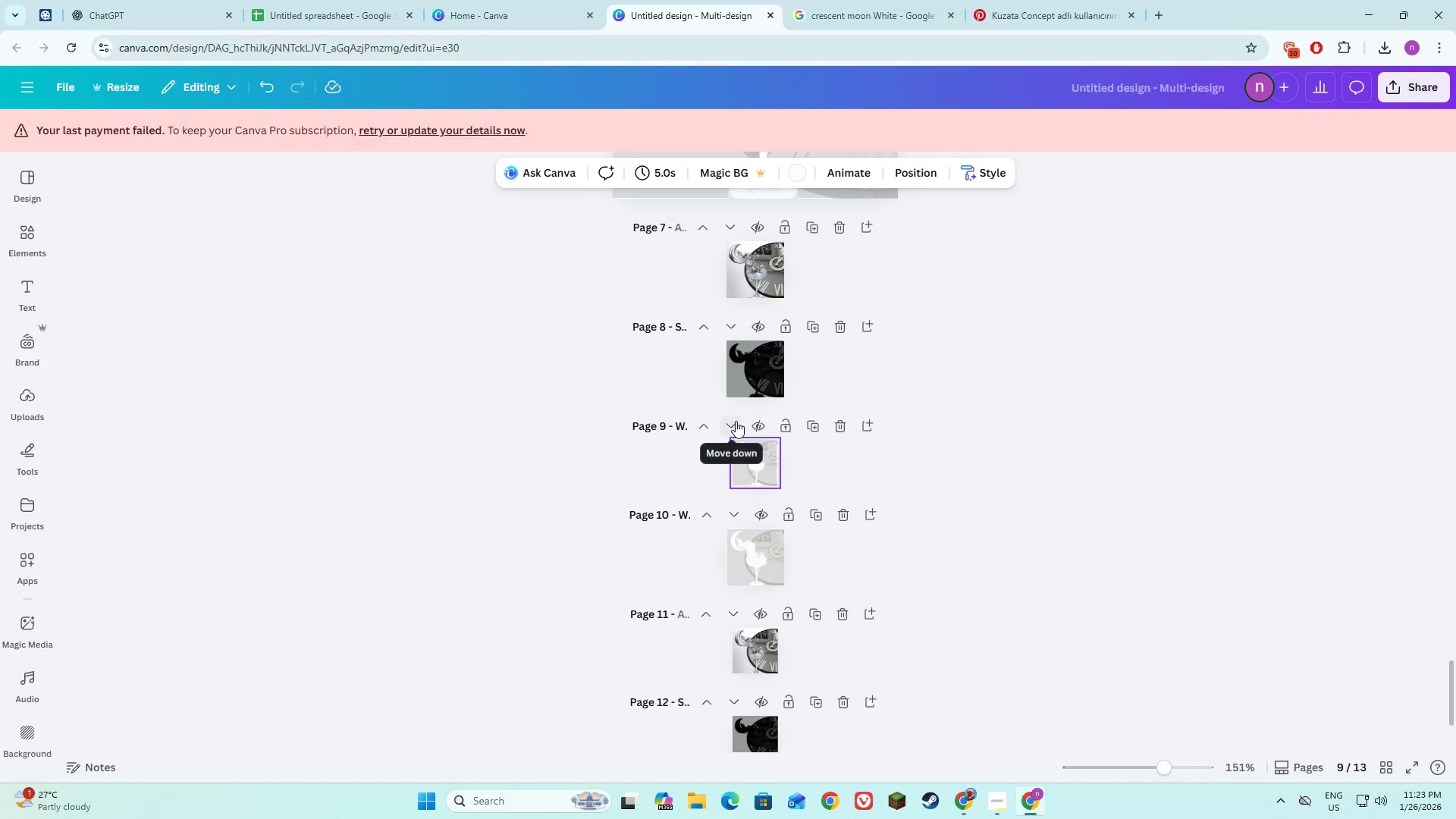 
left_click([736, 421])
 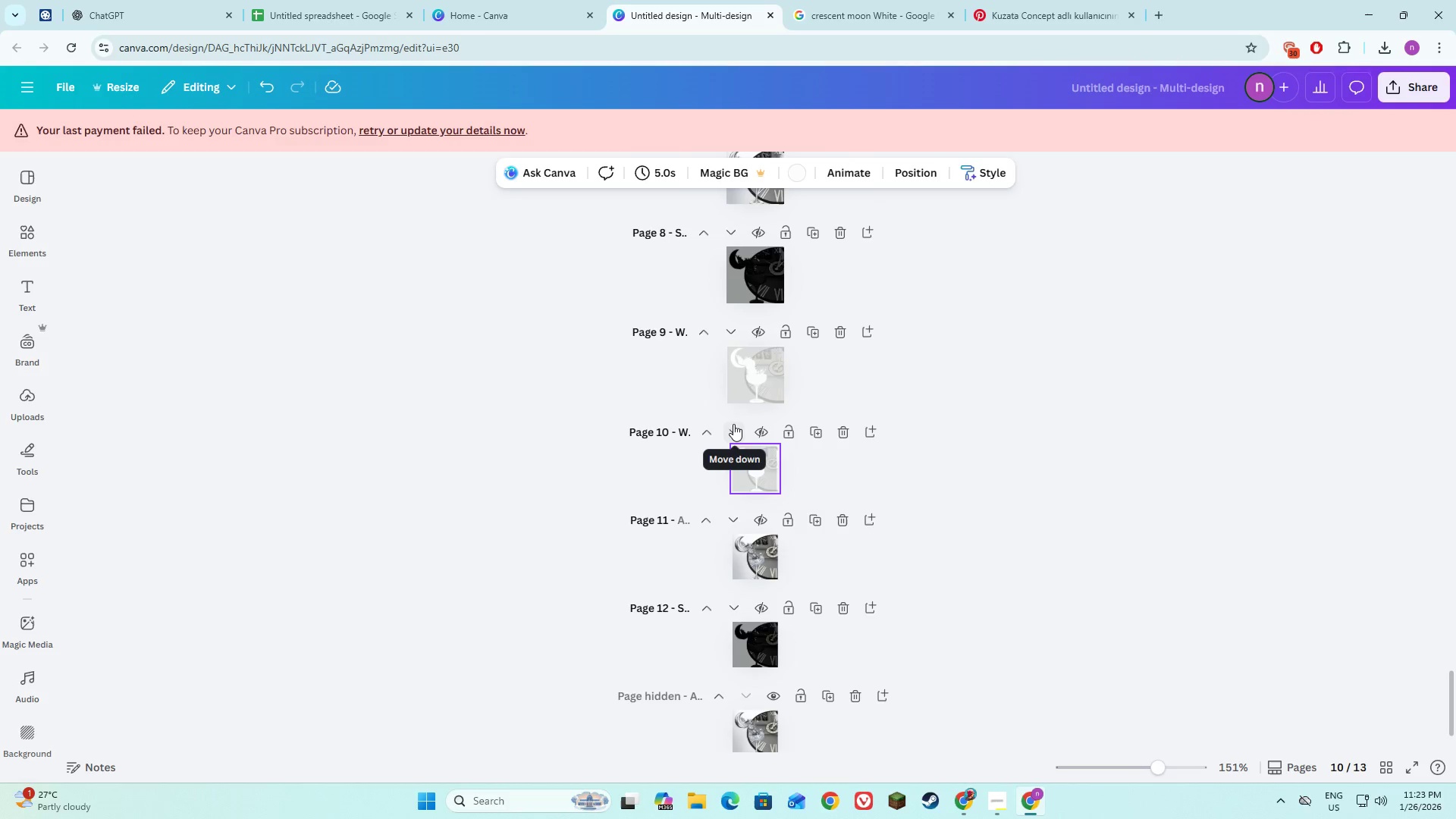 
left_click([734, 426])
 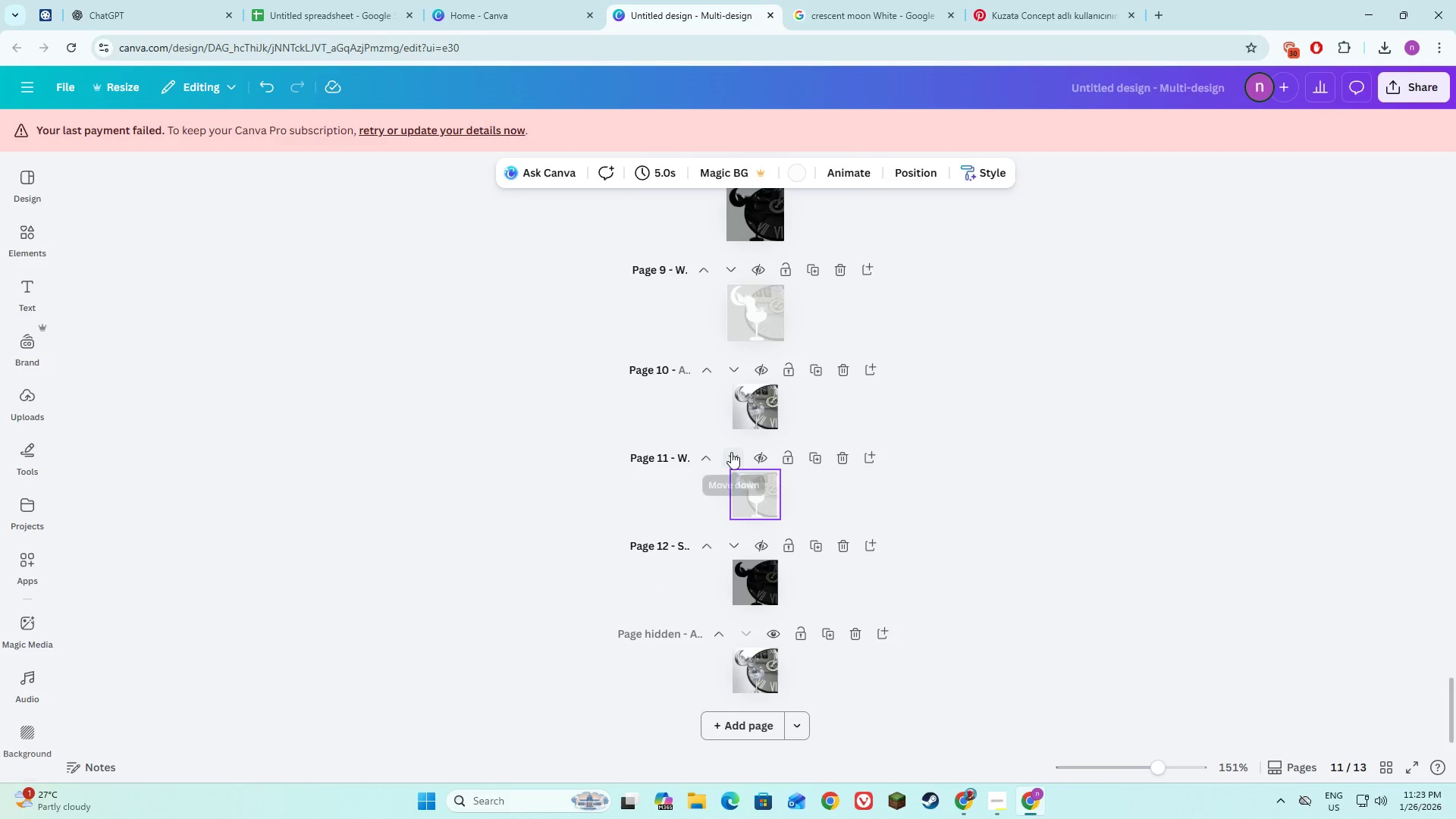 
left_click([731, 454])
 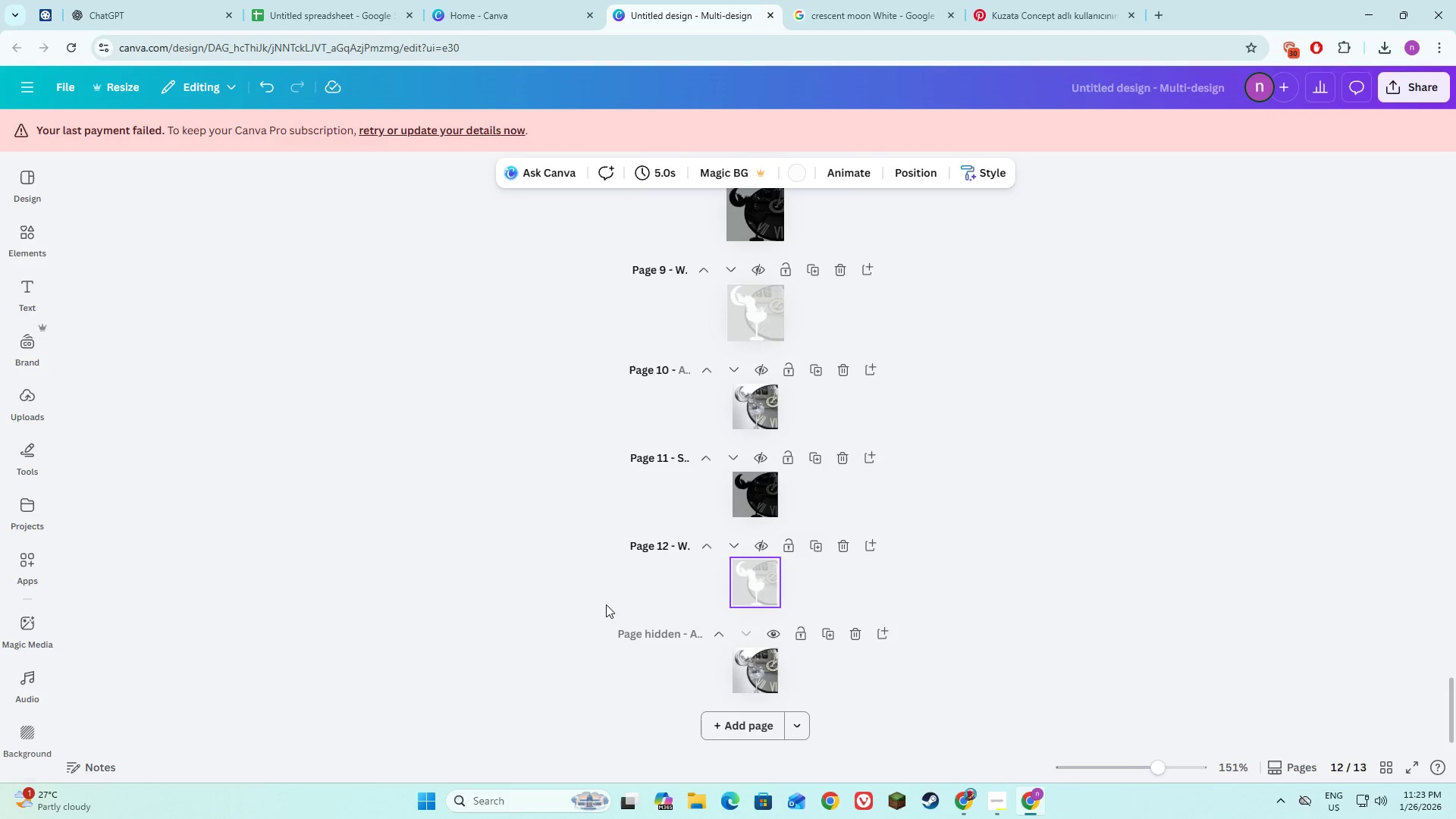 
left_click([600, 606])
 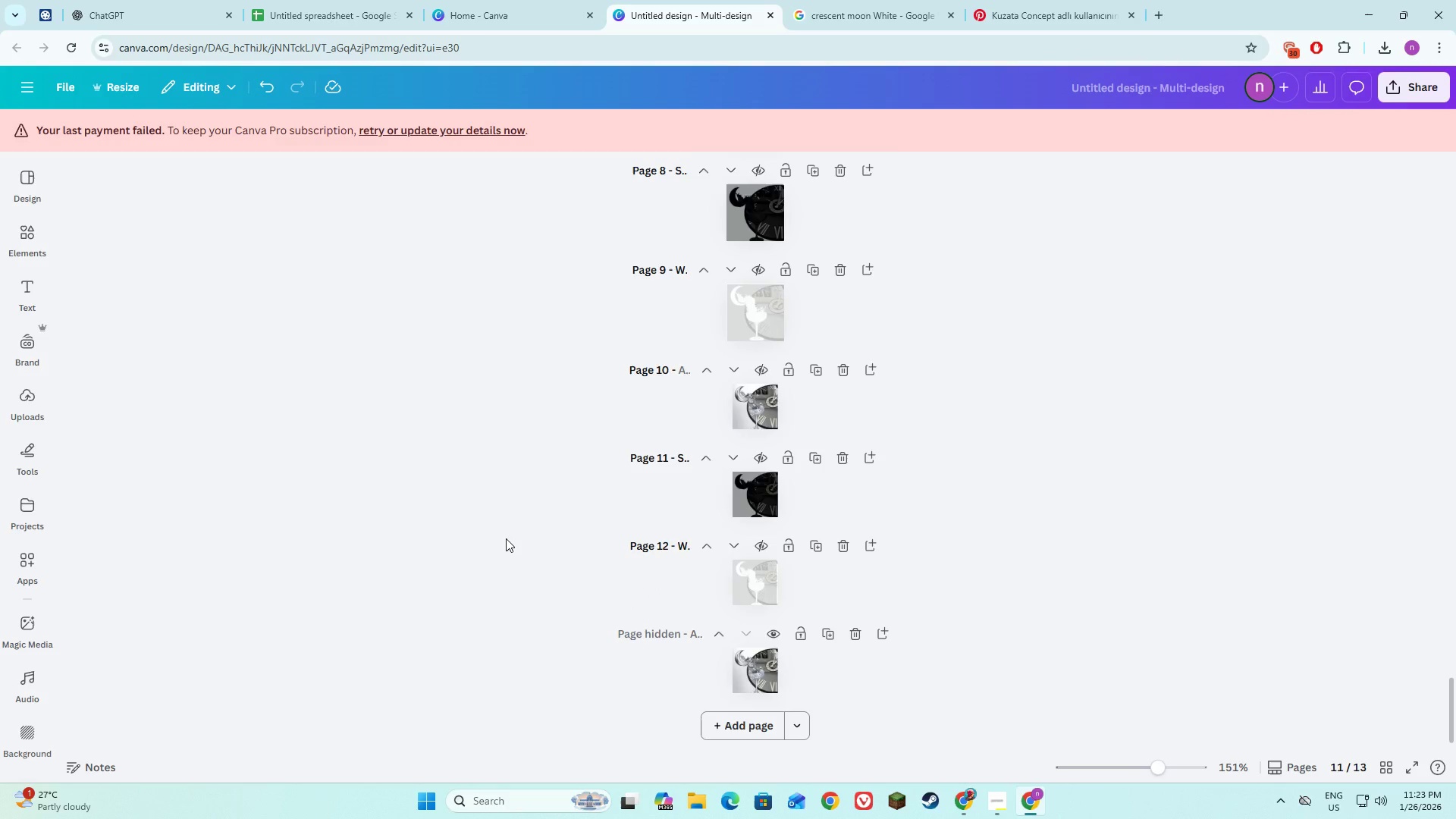 
scroll: coordinate [223, 463], scroll_direction: up, amount: 48.0
 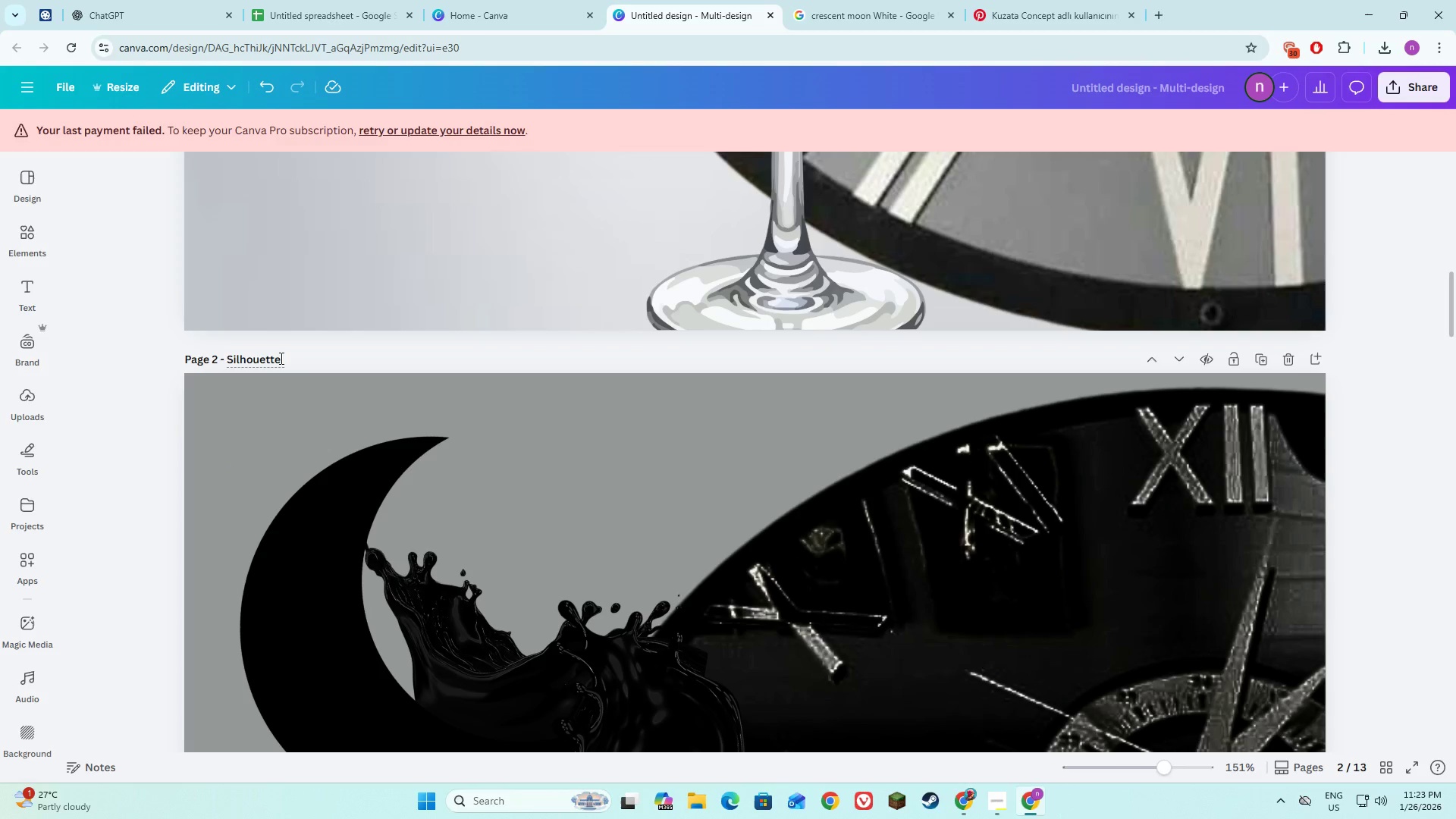 
left_click([281, 359])
 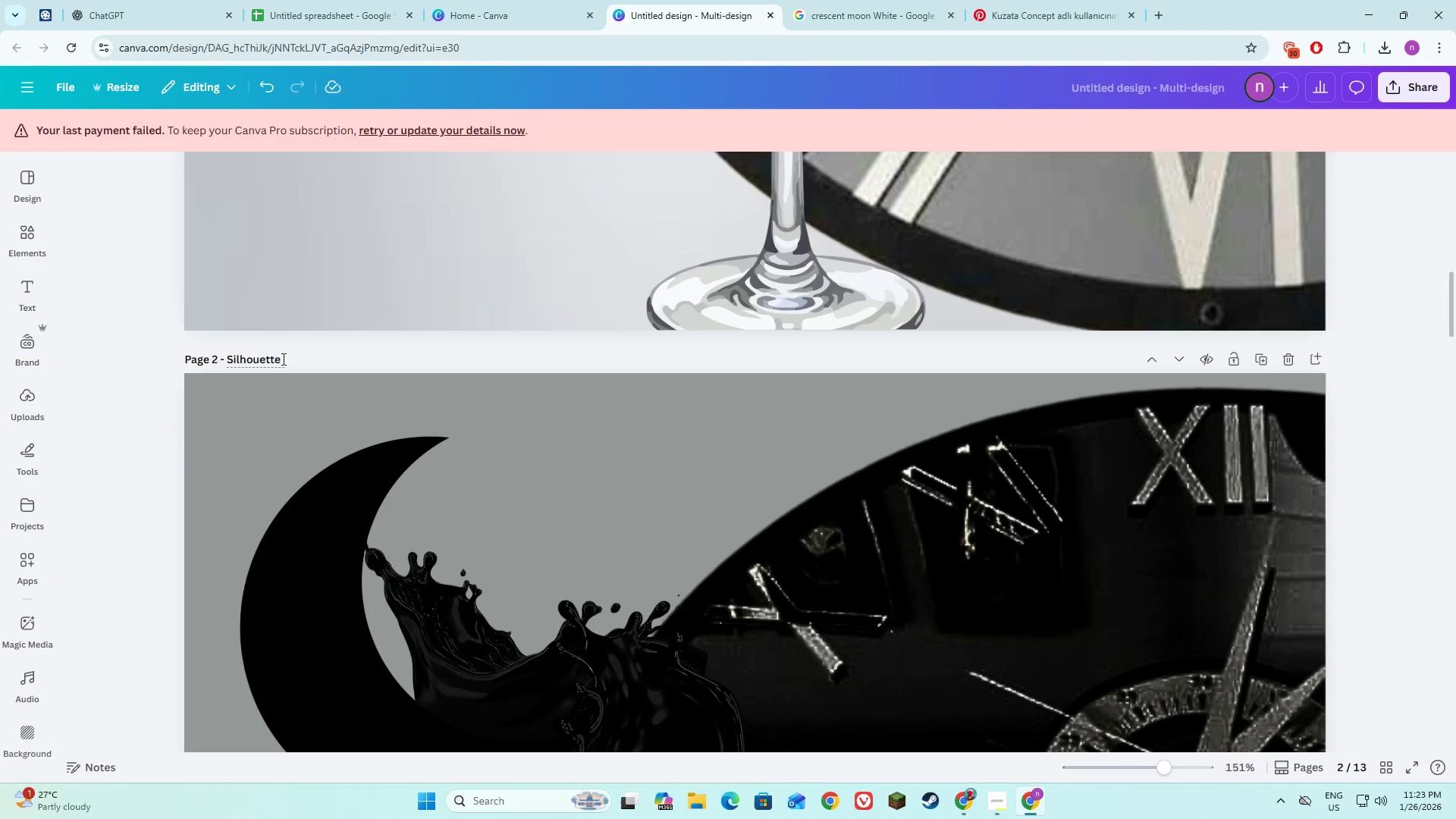 
type( <)
key(Backspace)
type(Master)
 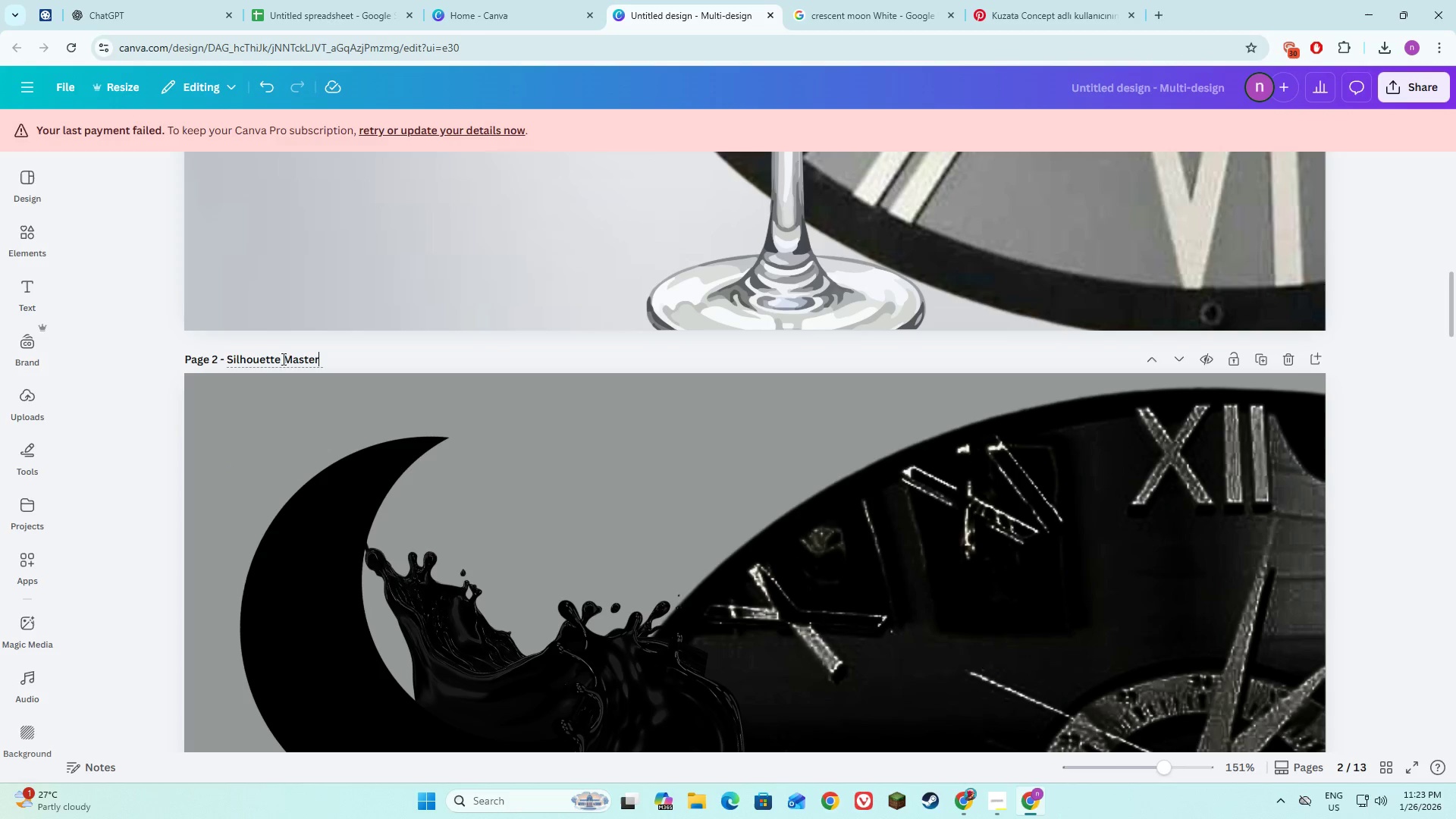 
scroll: coordinate [292, 460], scroll_direction: down, amount: 15.0
 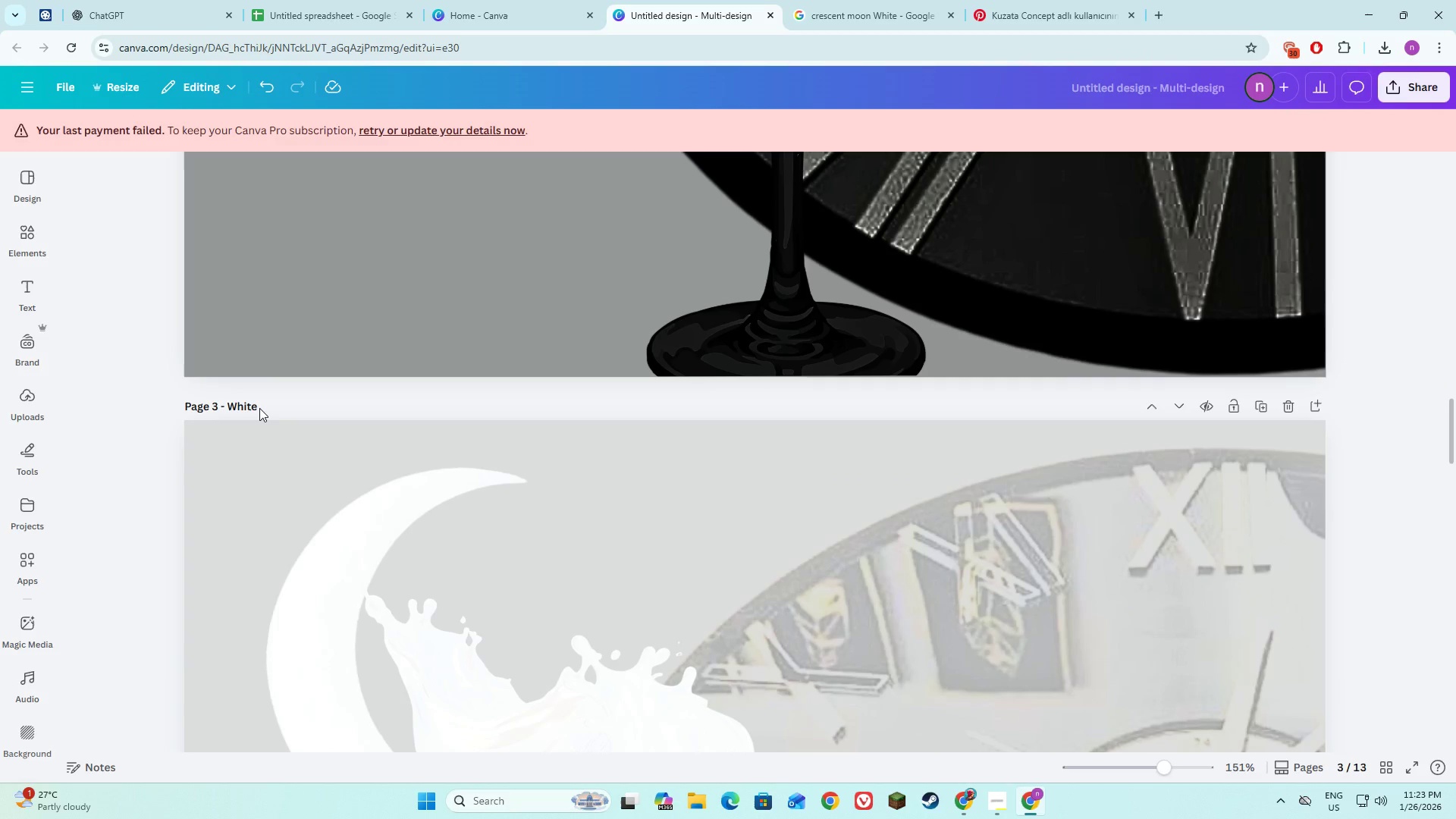 
left_click([259, 406])
 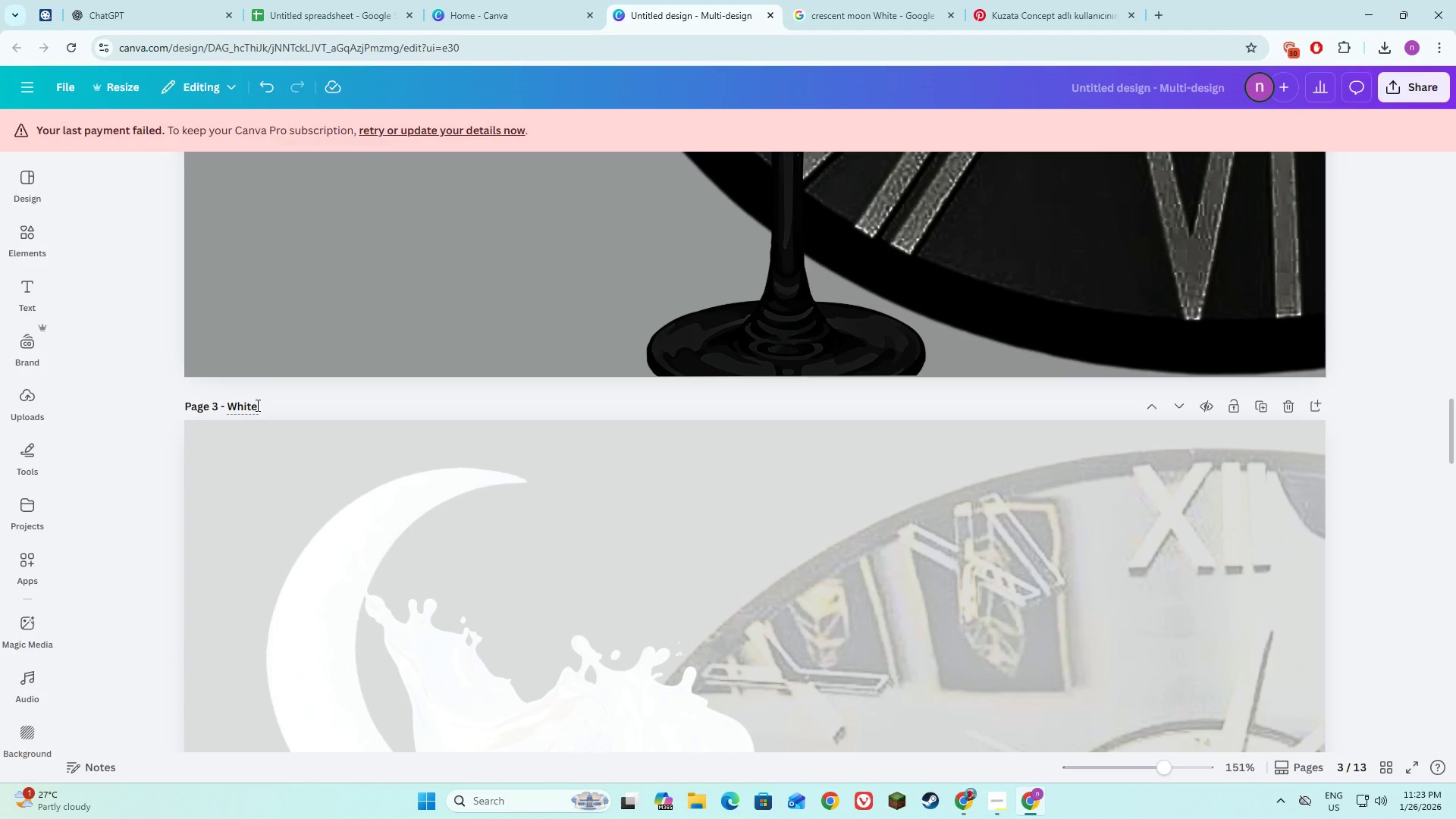 
left_click([255, 405])
 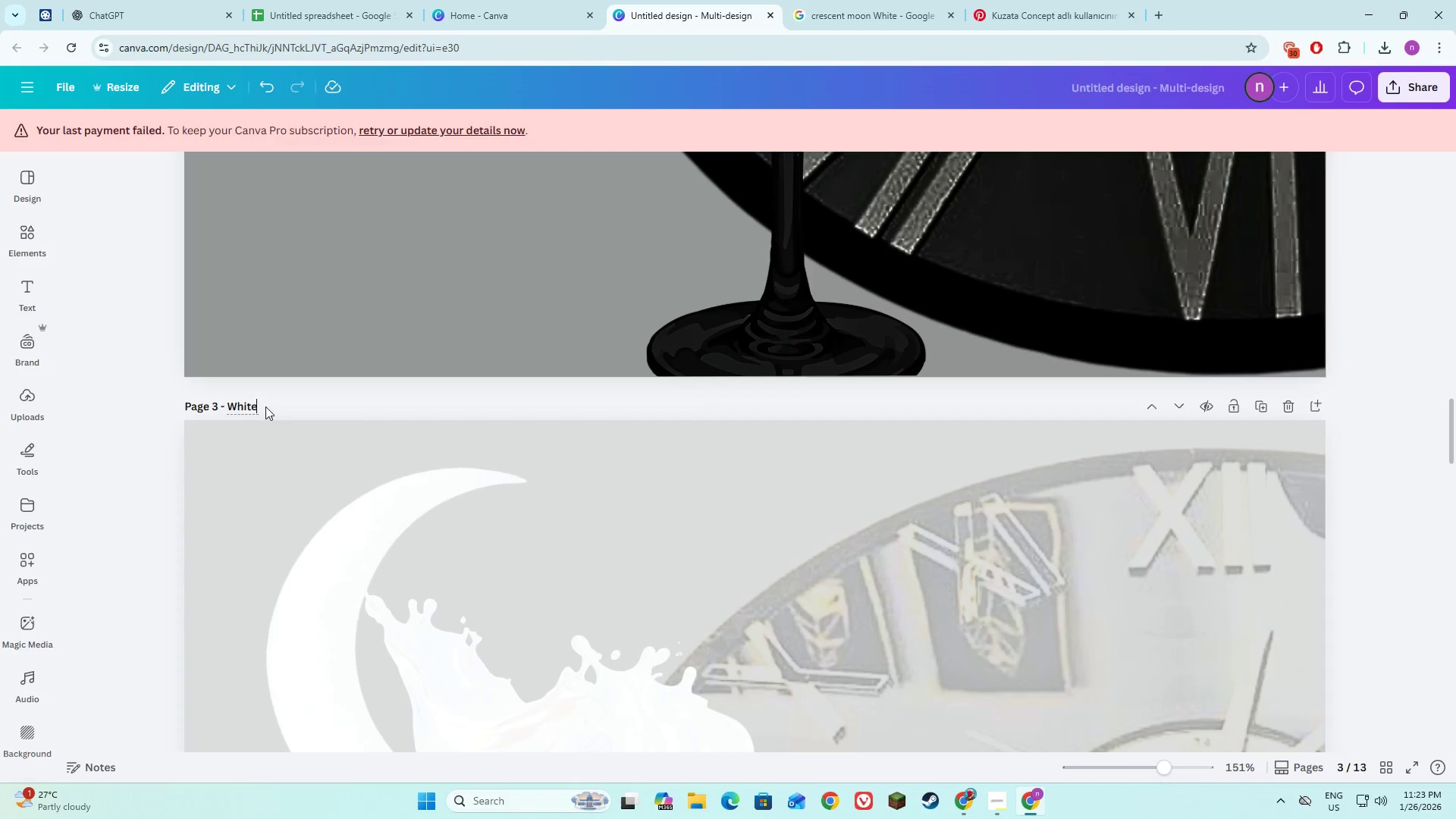 
type( Master)
 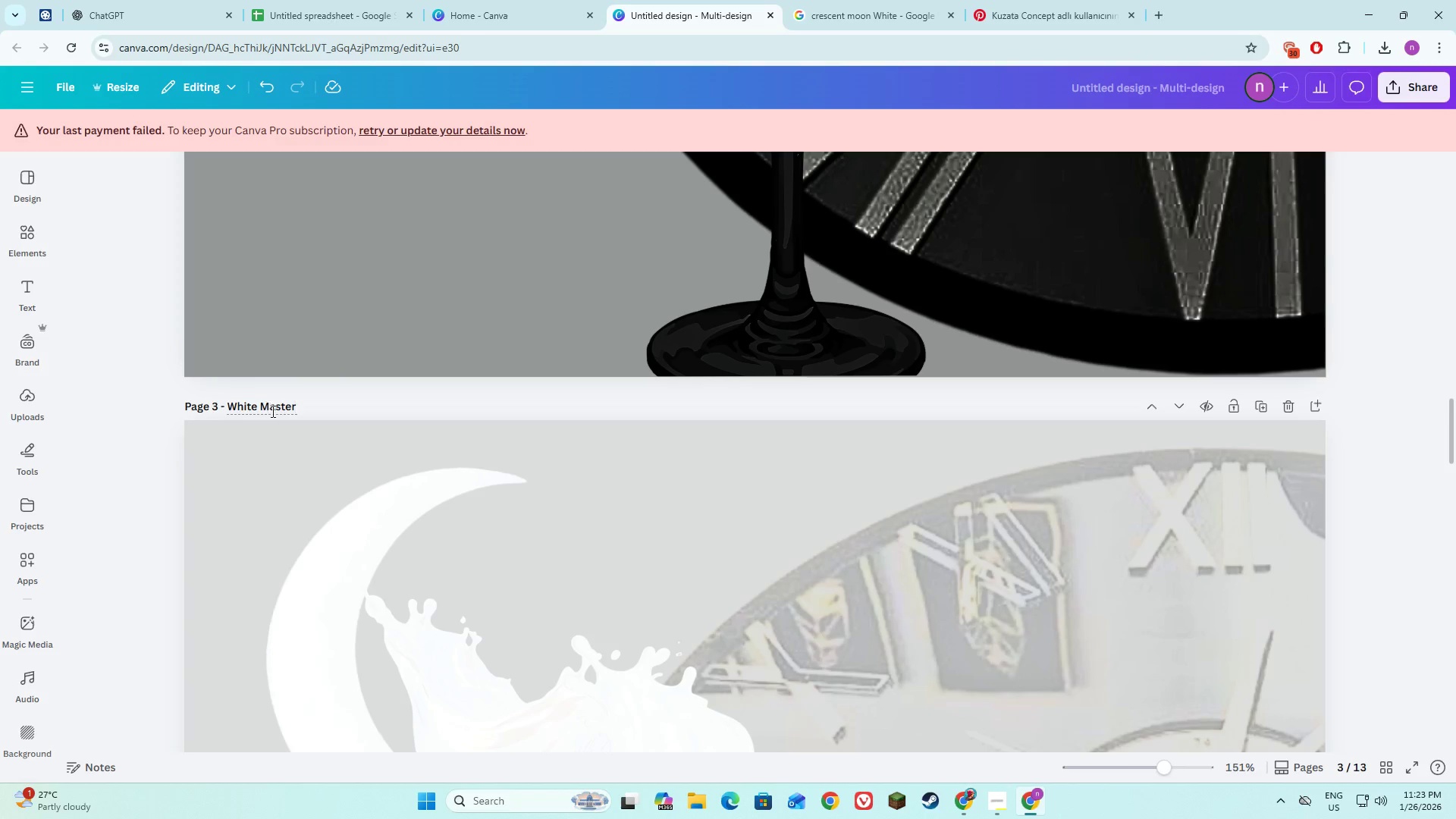 
scroll: coordinate [310, 400], scroll_direction: down, amount: 20.0
 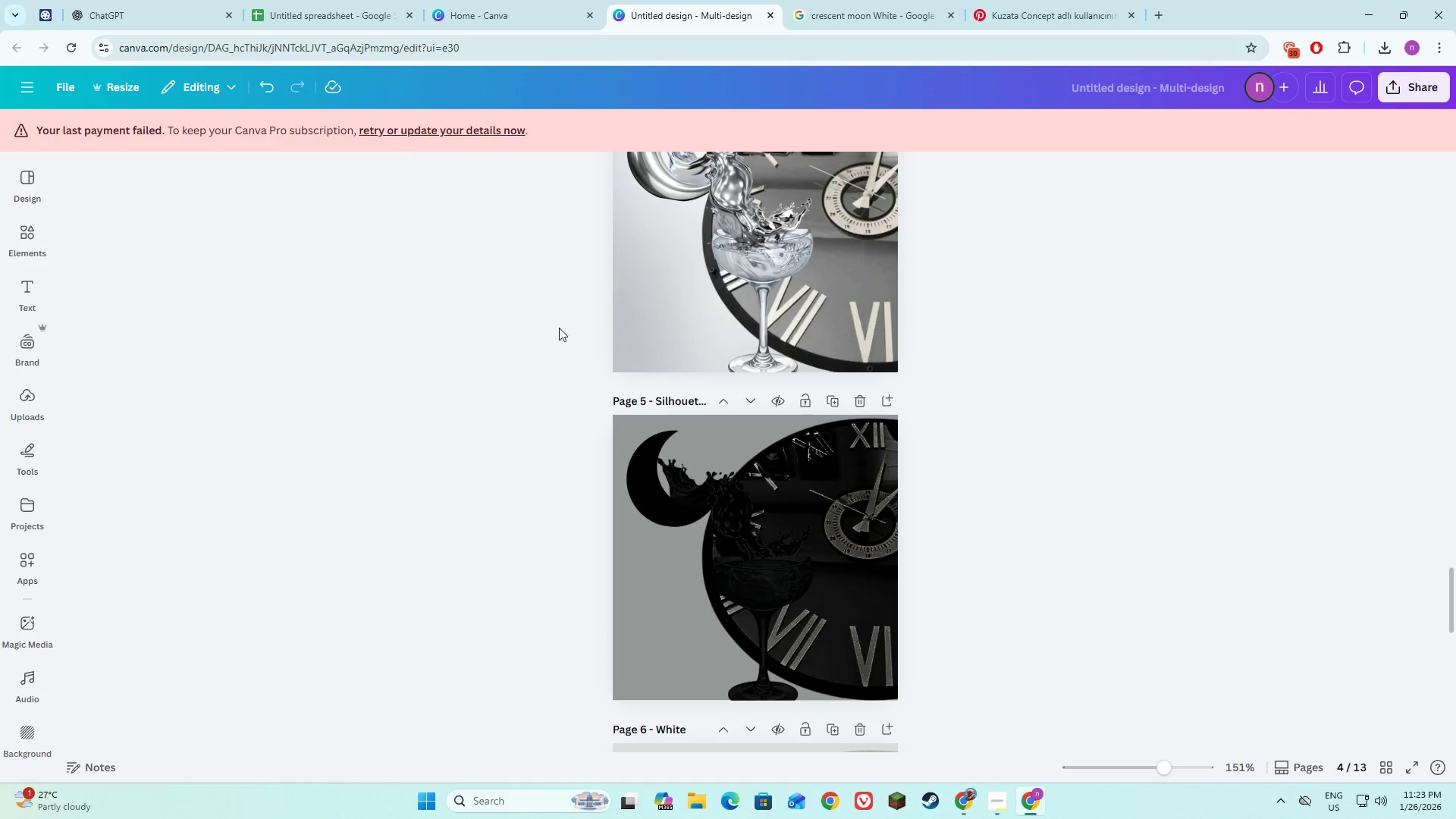 
scroll: coordinate [566, 323], scroll_direction: up, amount: 3.0
 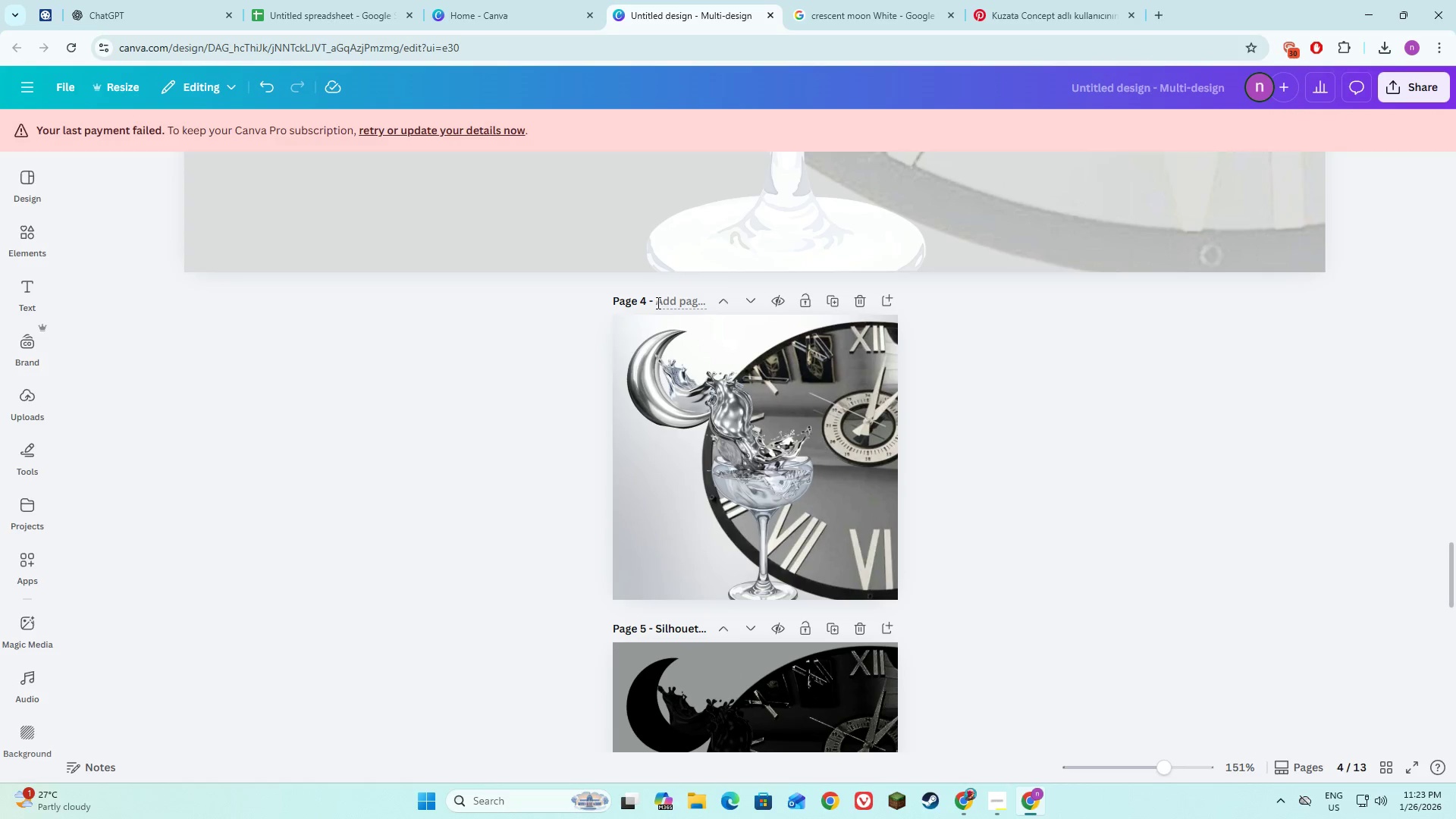 
left_click([659, 301])
 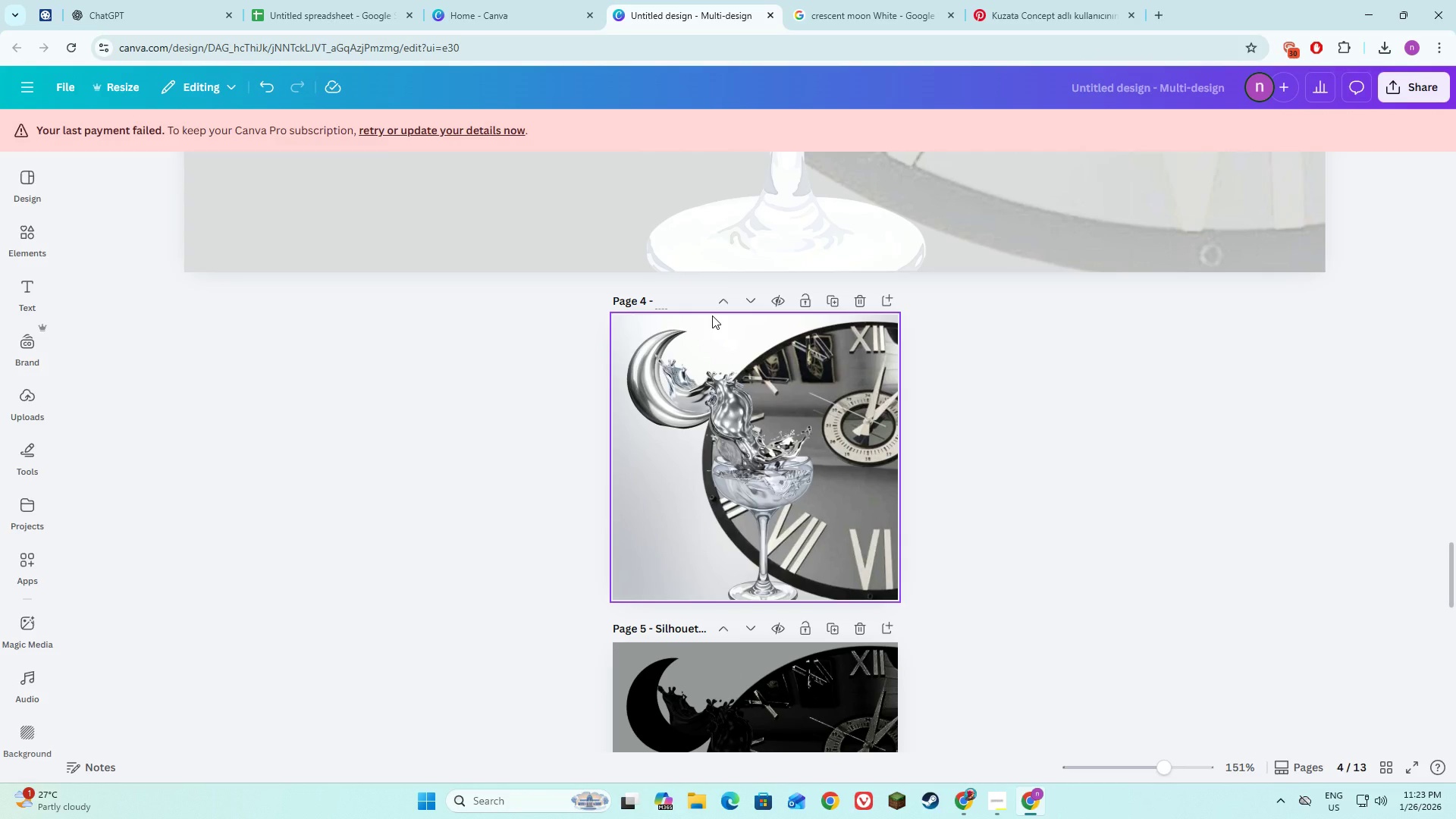 
type(250 Metallic)
 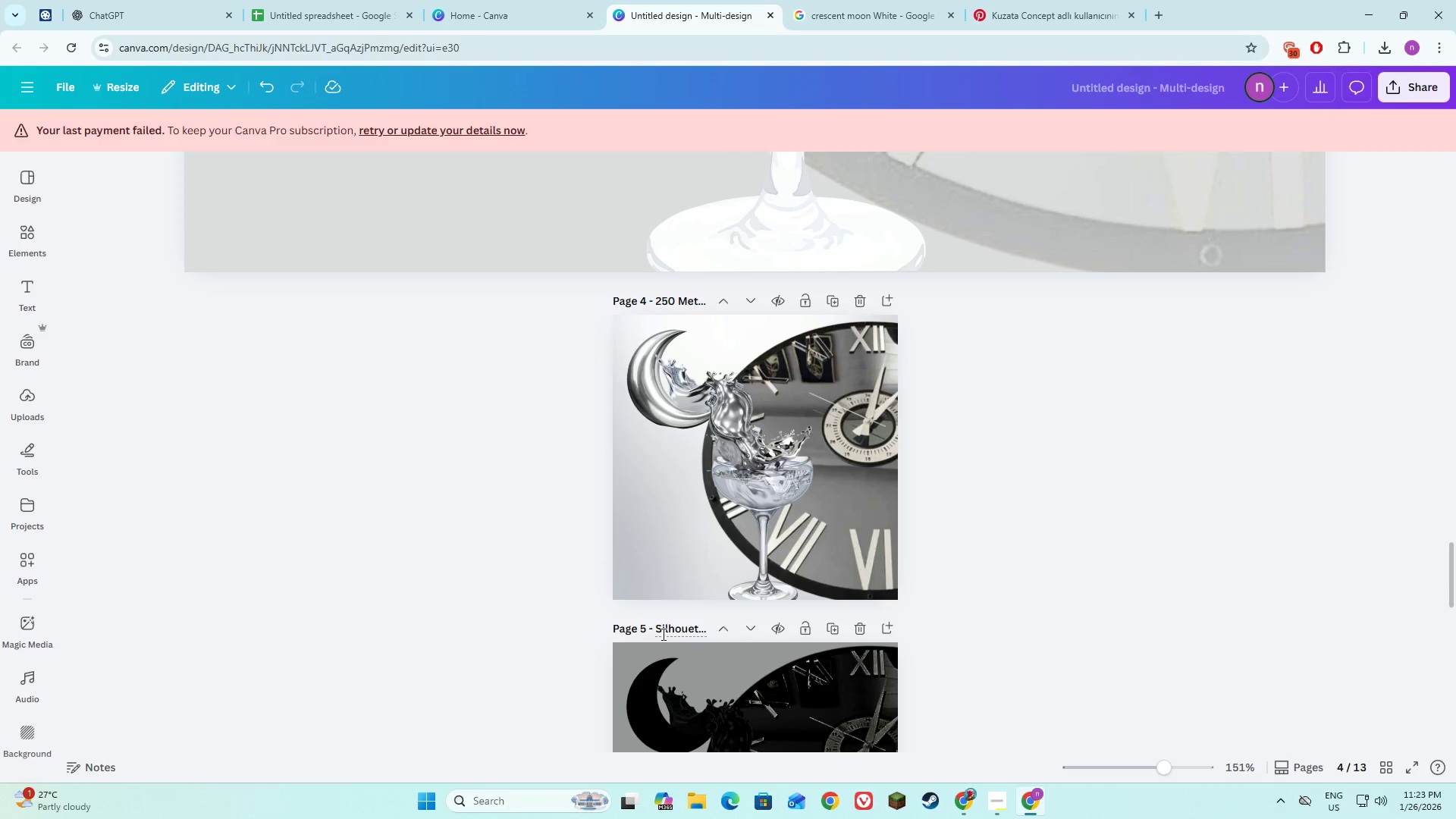 
left_click([658, 632])
 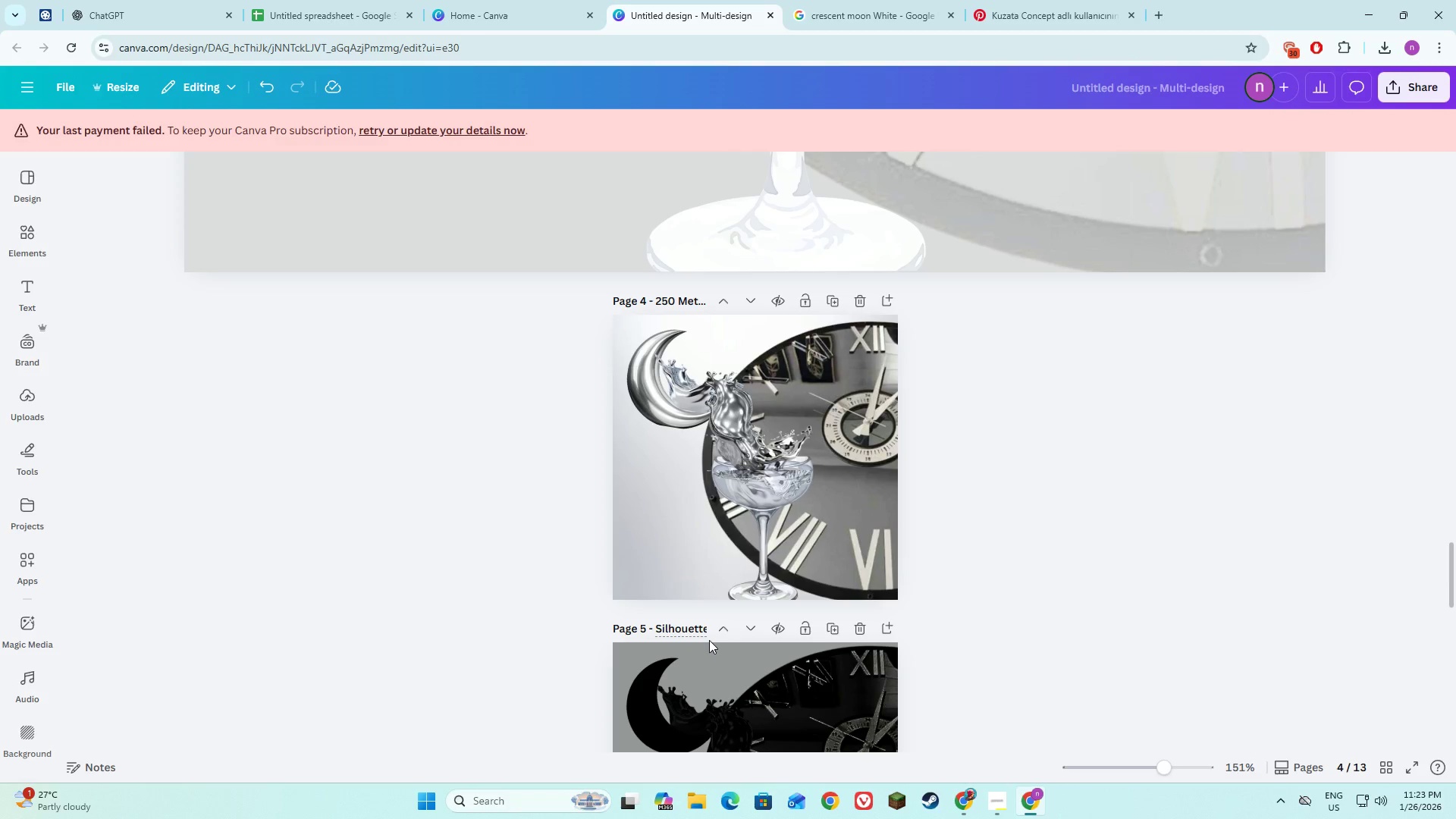 
type(250 )
 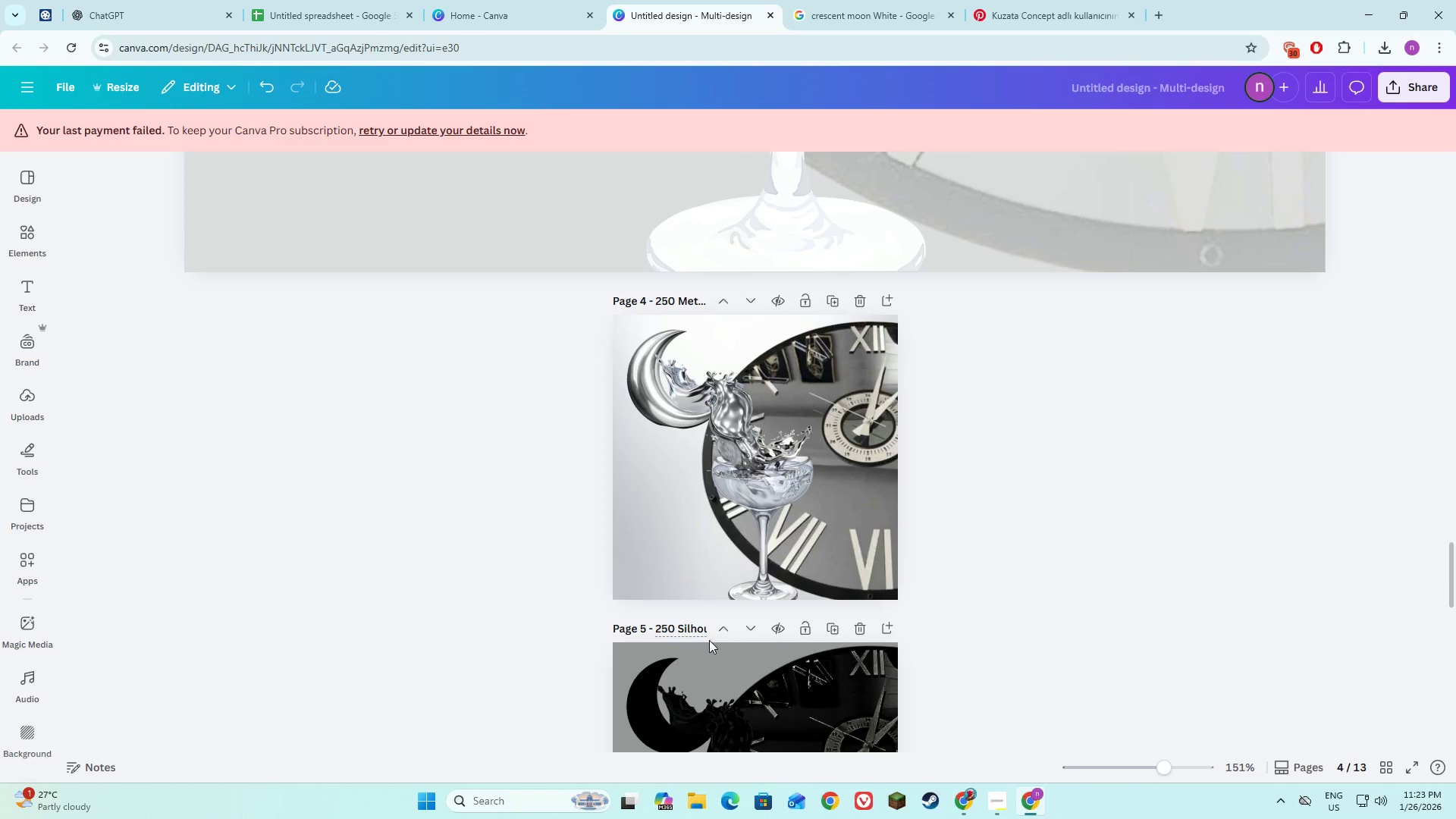 
key(Enter)
 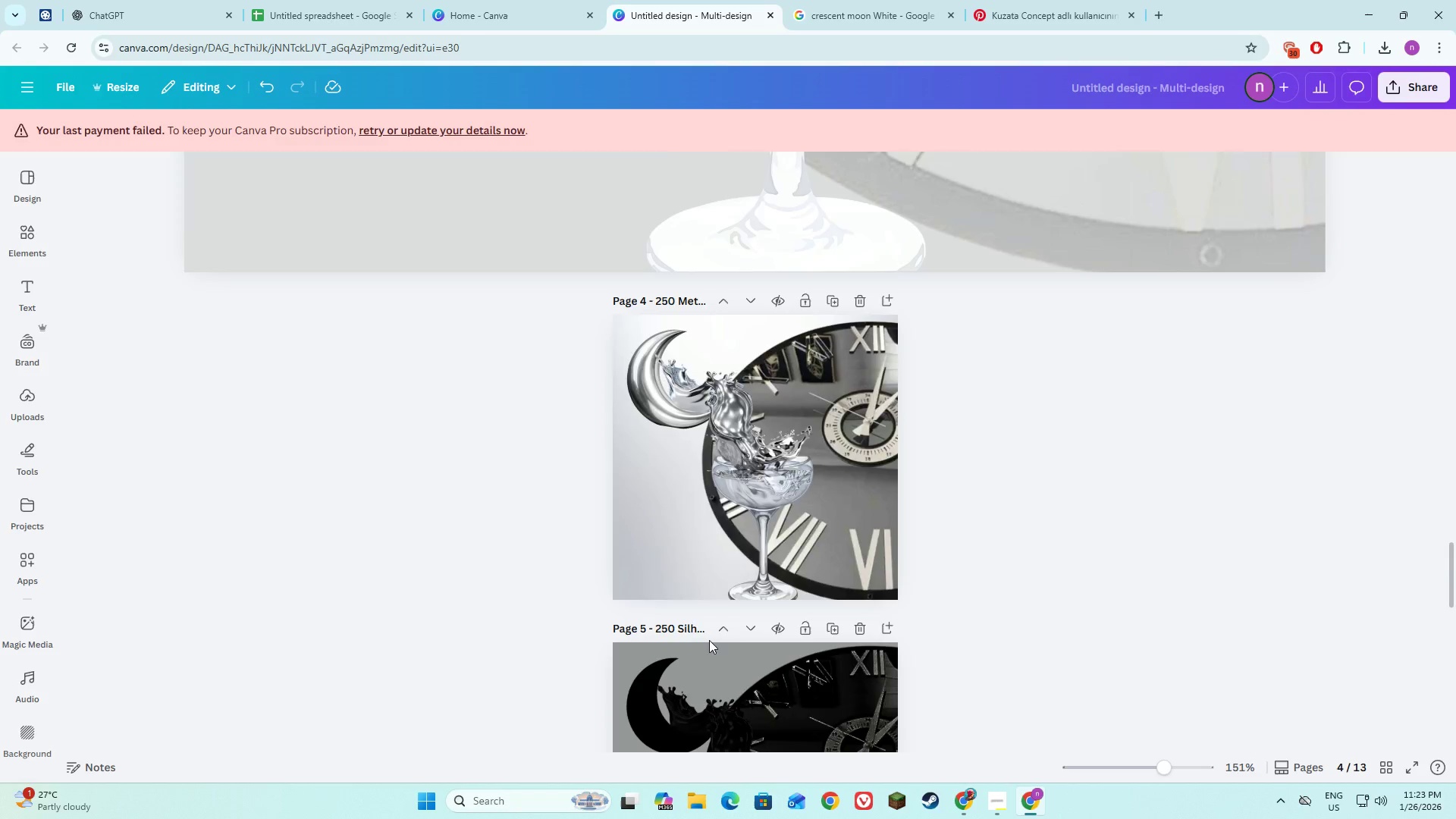 
scroll: coordinate [710, 641], scroll_direction: down, amount: 4.0
 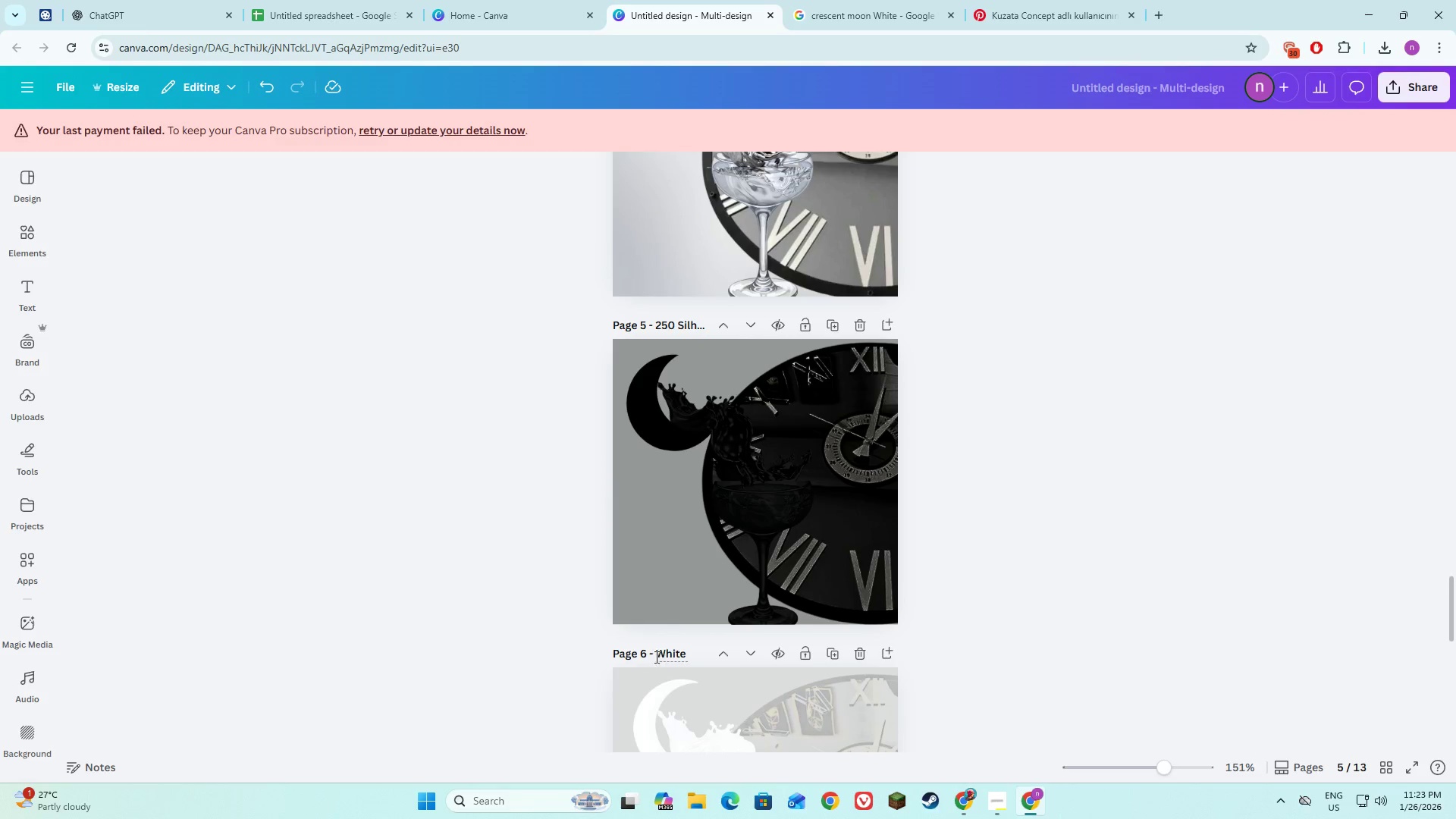 
left_click([655, 654])
 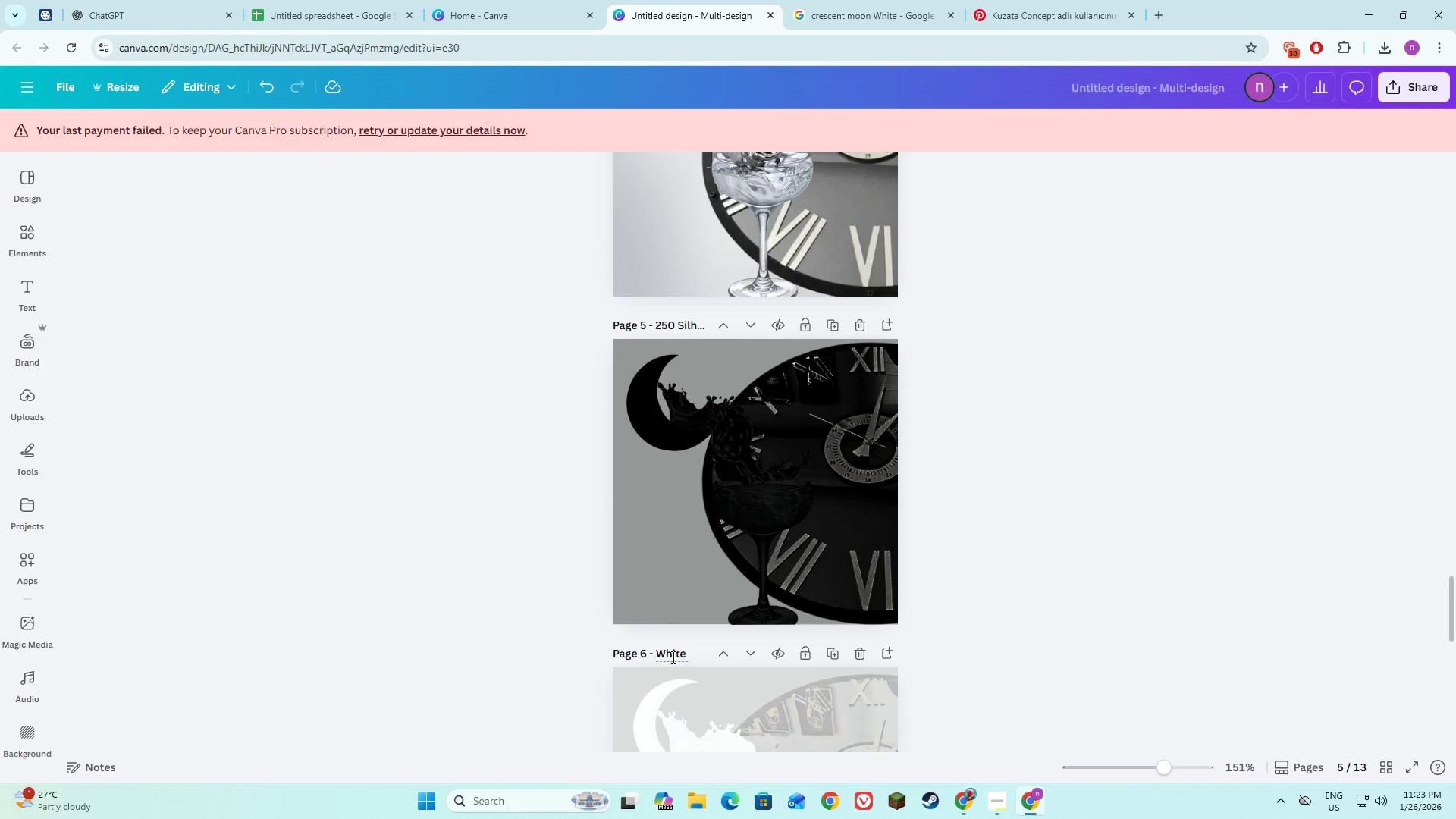 
type(250 )
 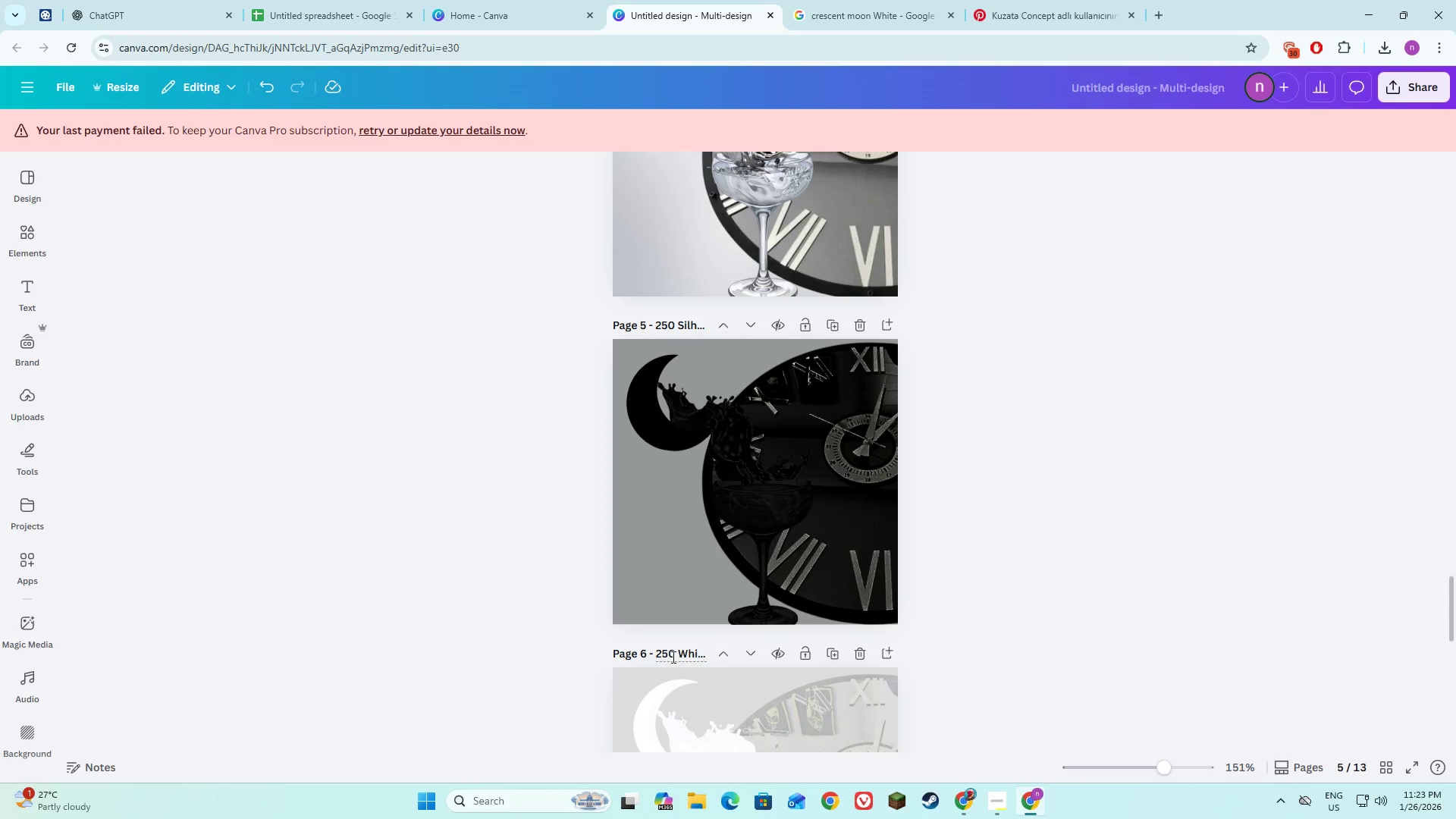 
key(Enter)
 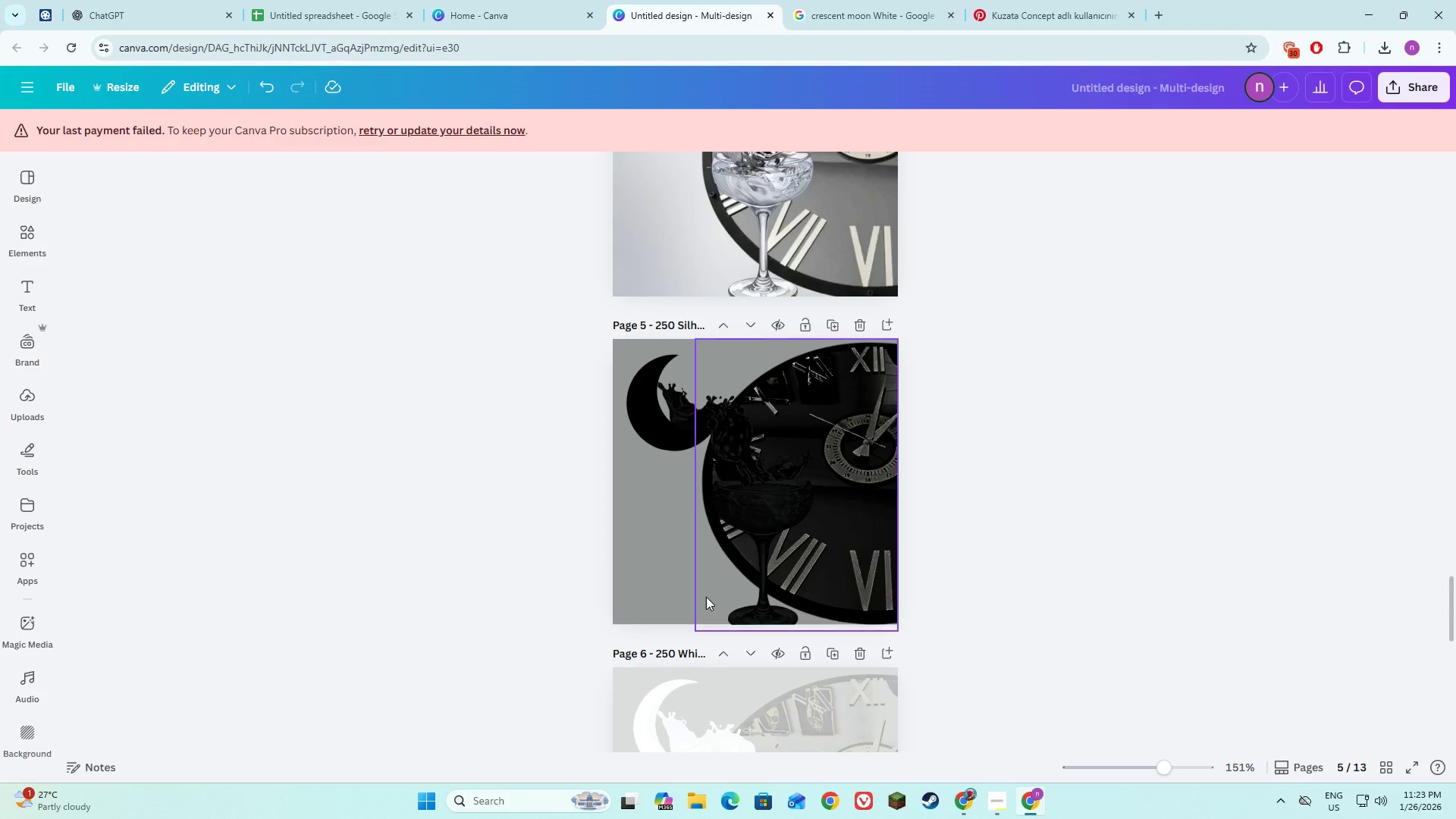 
scroll: coordinate [706, 596], scroll_direction: down, amount: 8.0
 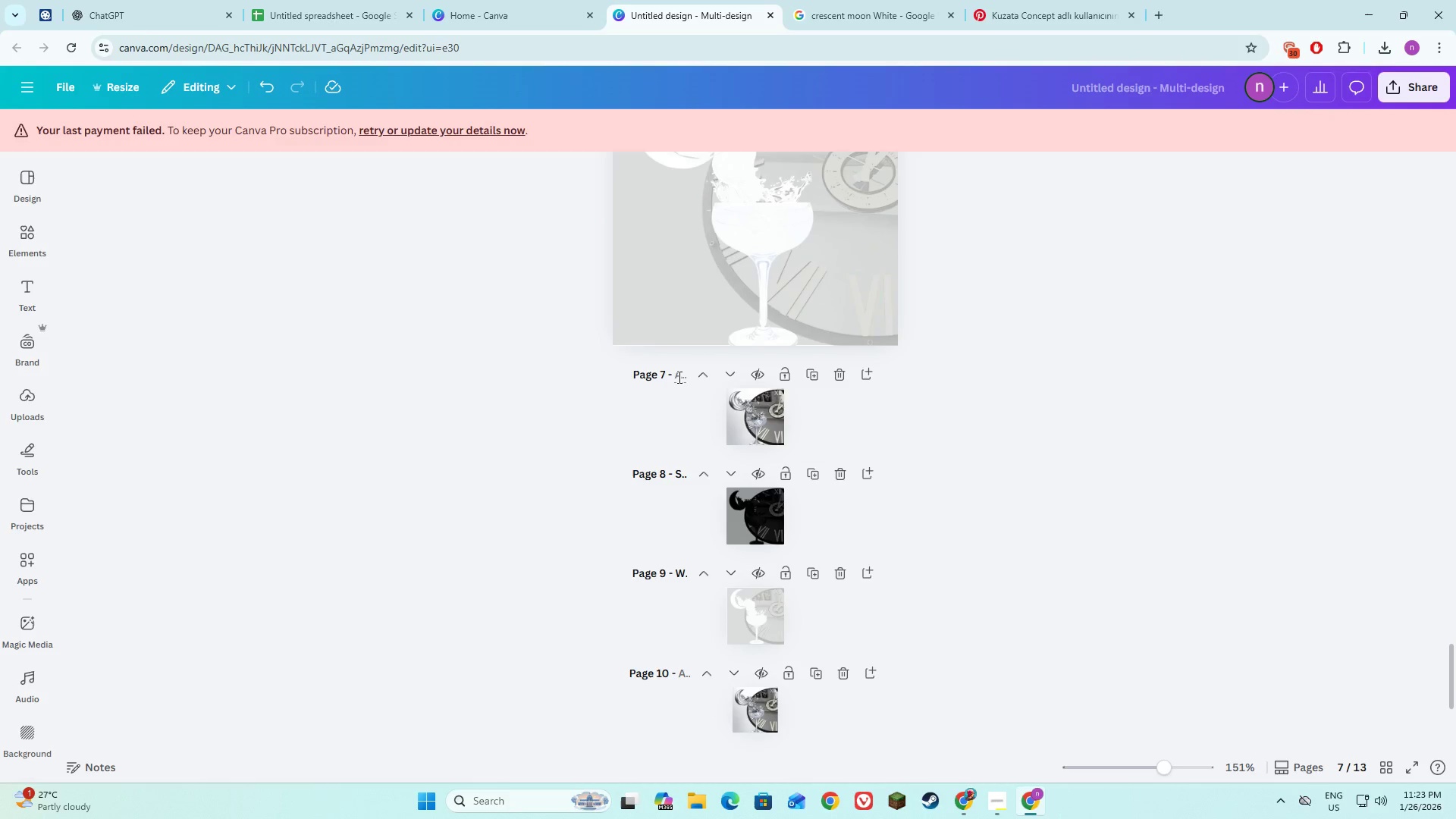 
left_click([679, 376])
 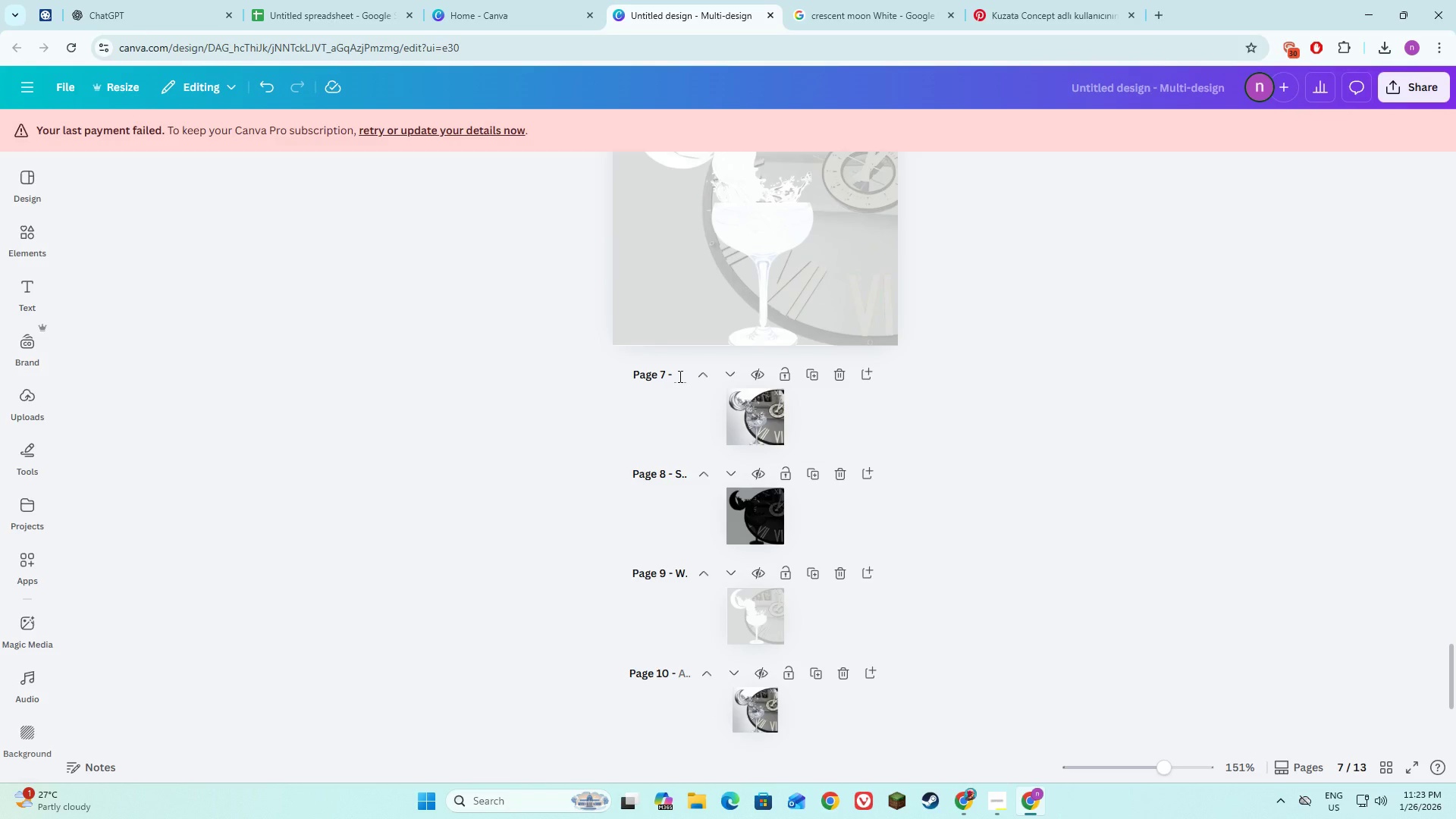 
type(50 Metallic)
 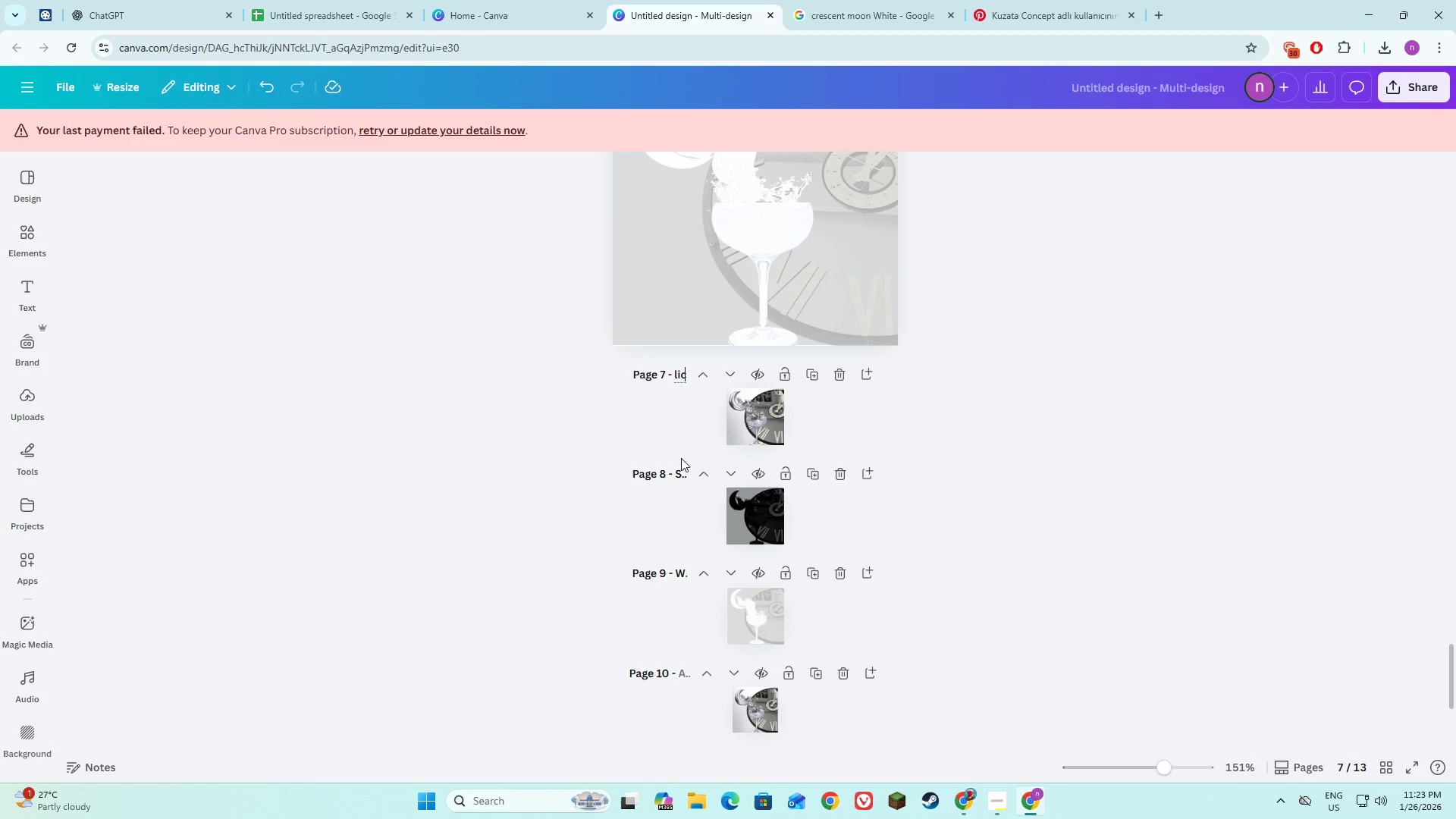 
left_click([682, 472])
 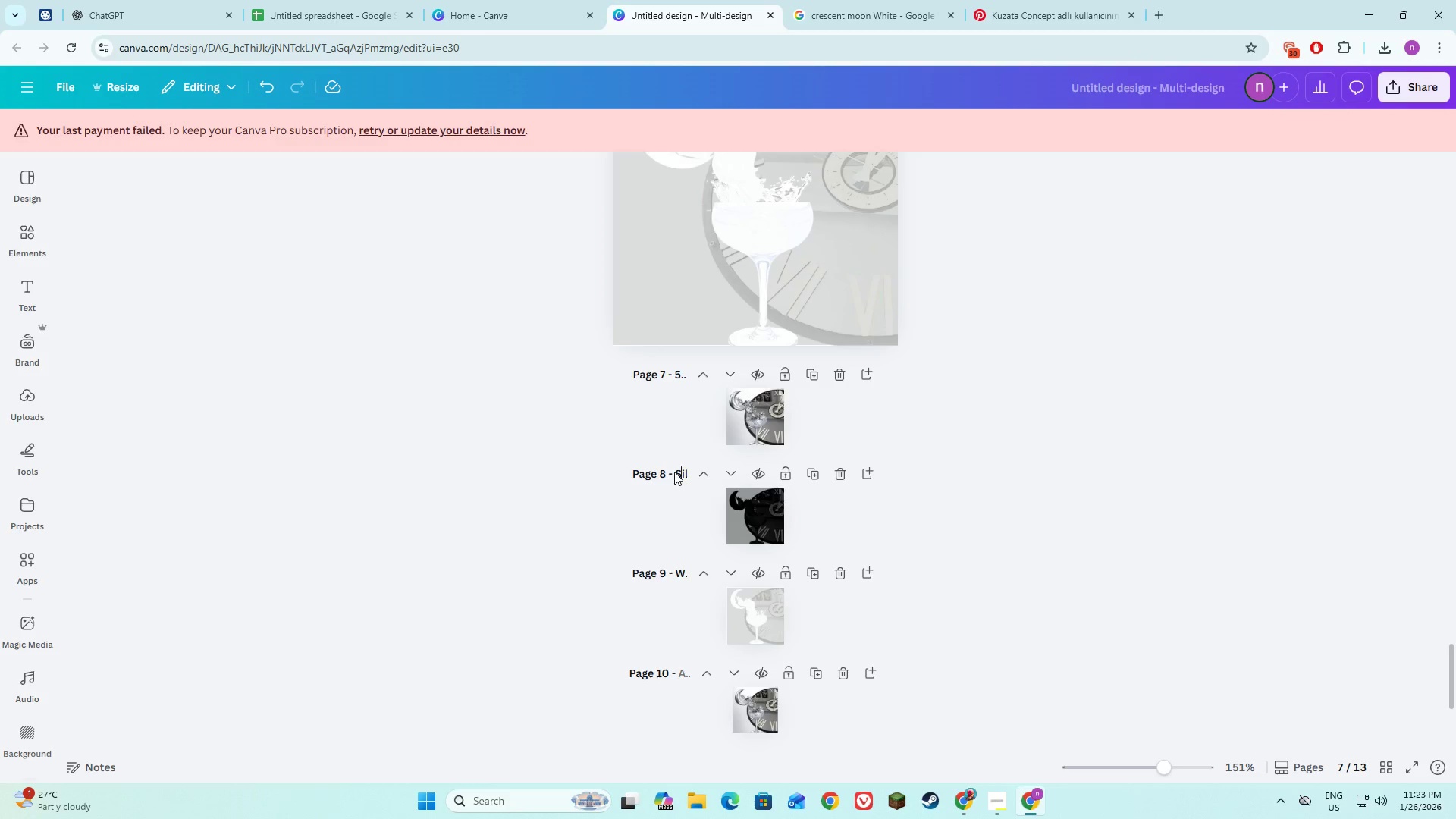 
left_click([675, 472])
 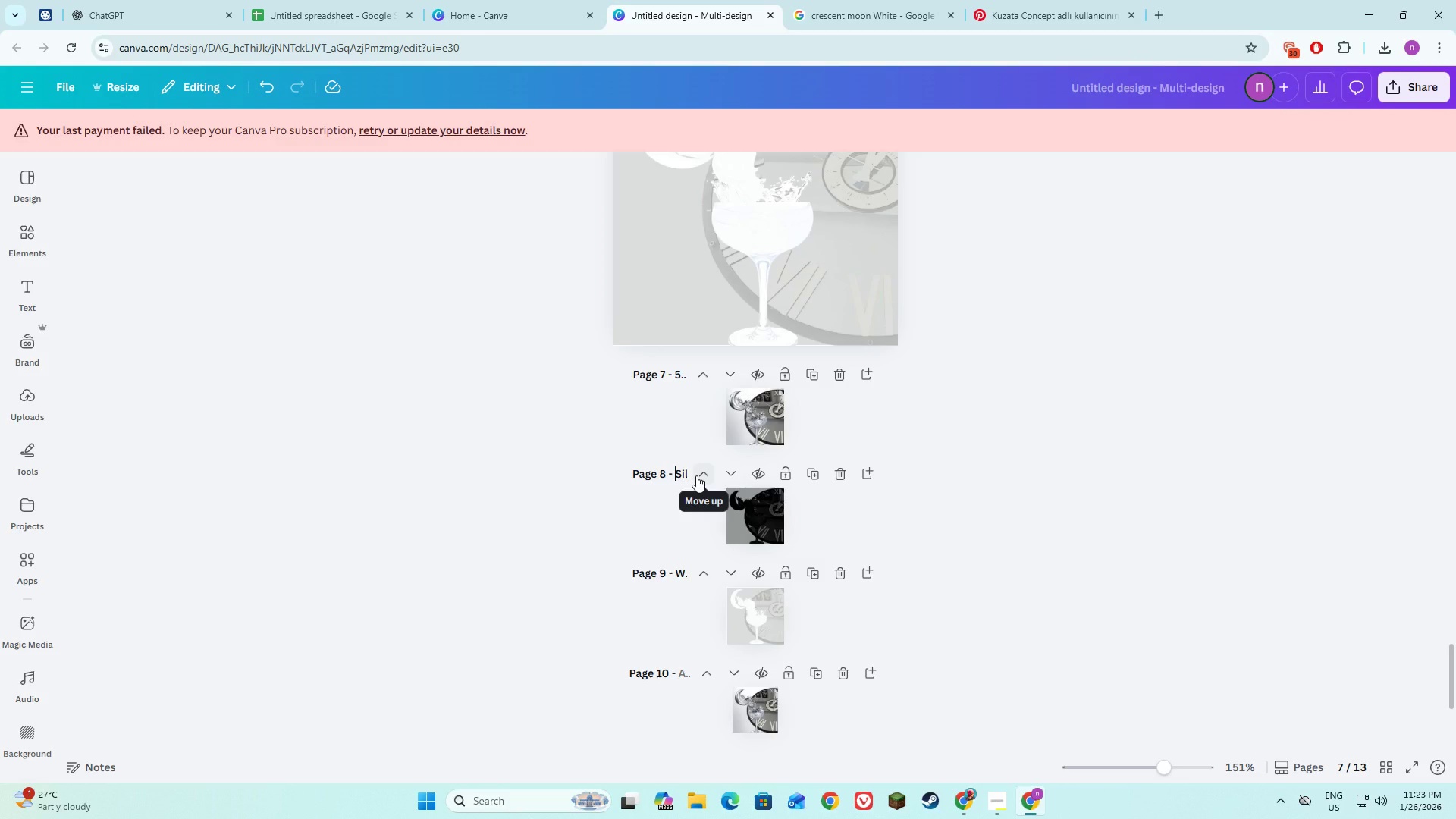 
type(50 )
 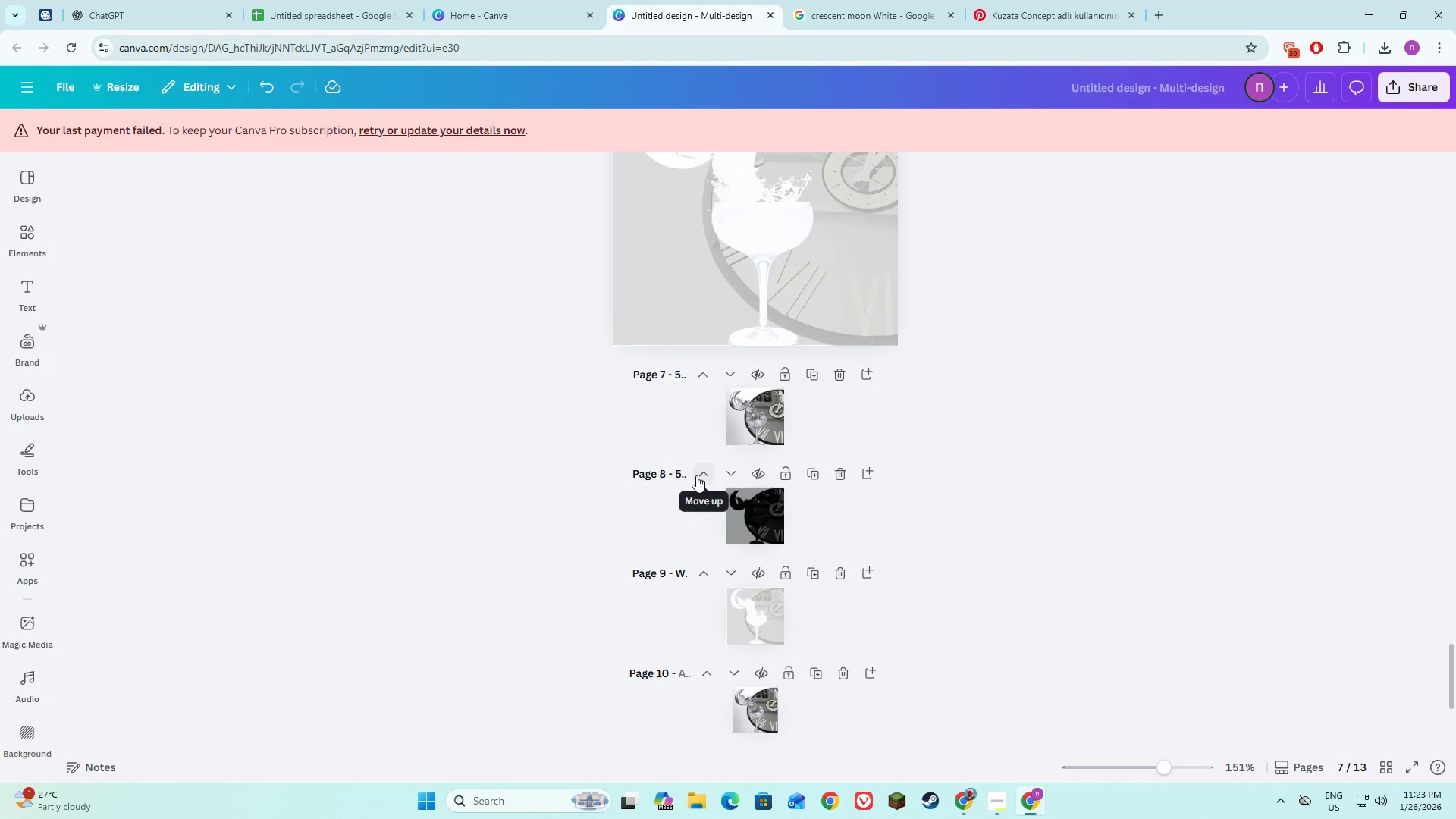 
key(Enter)
 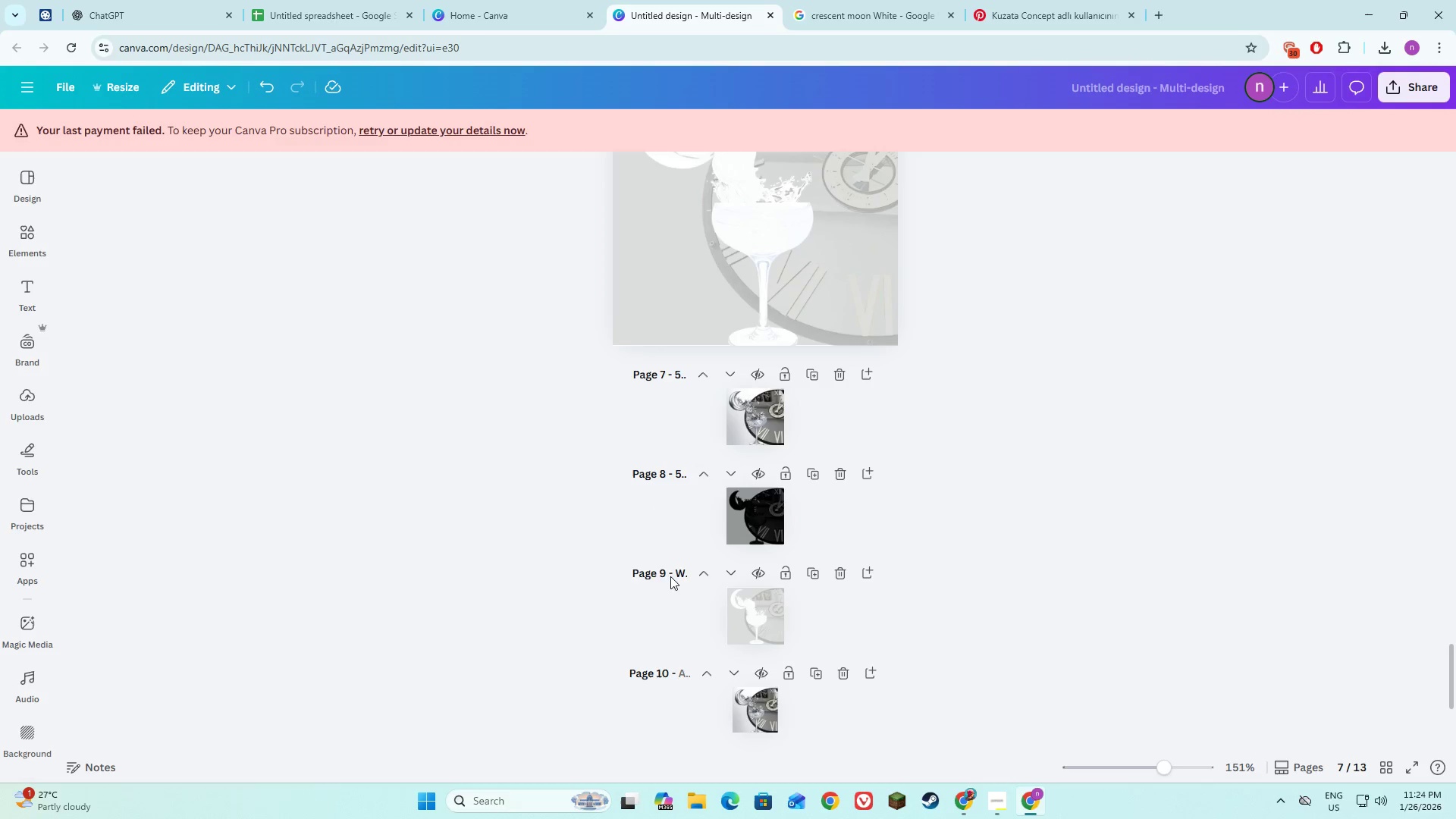 
left_click([676, 573])
 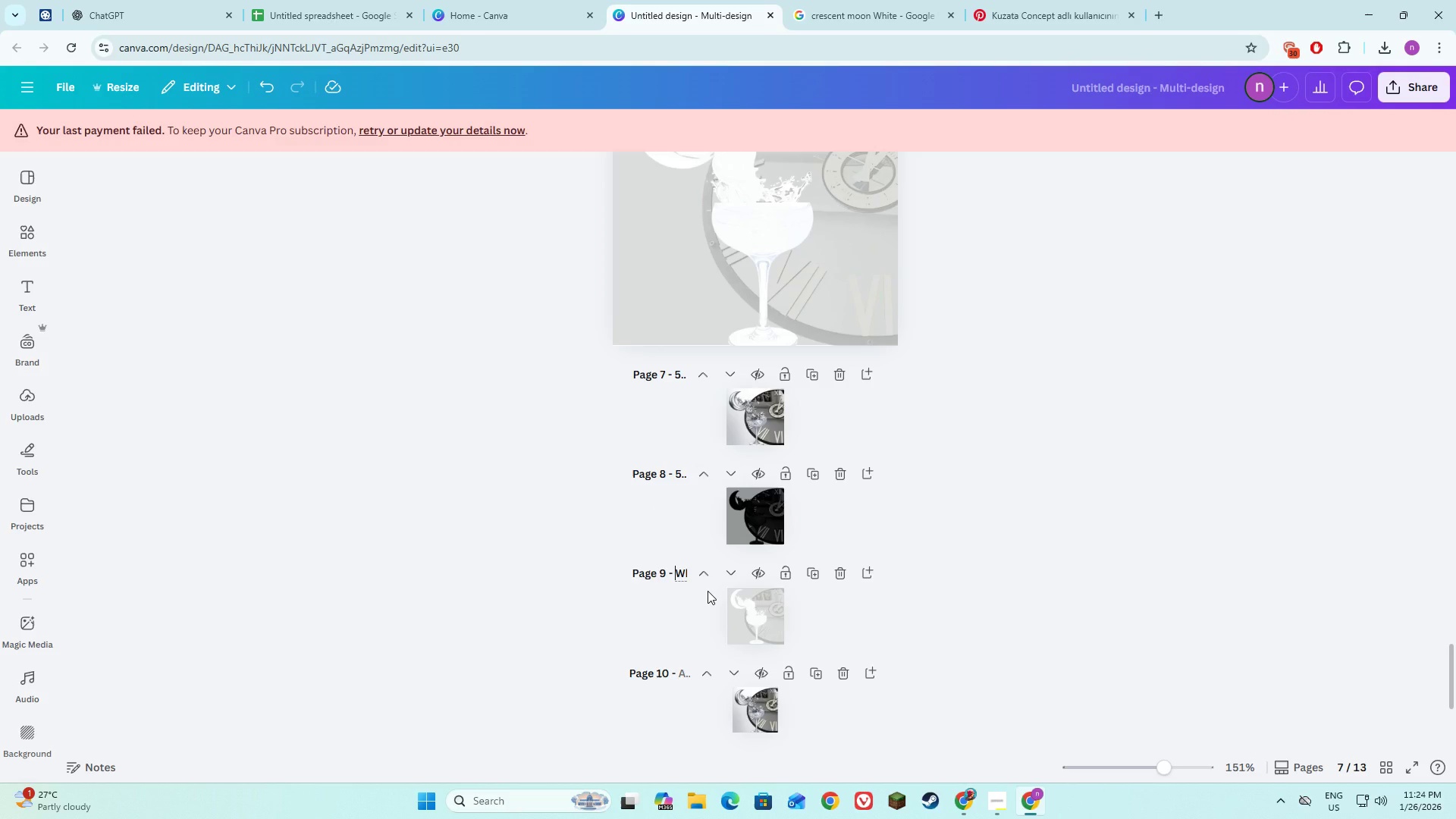 
type(50 )
 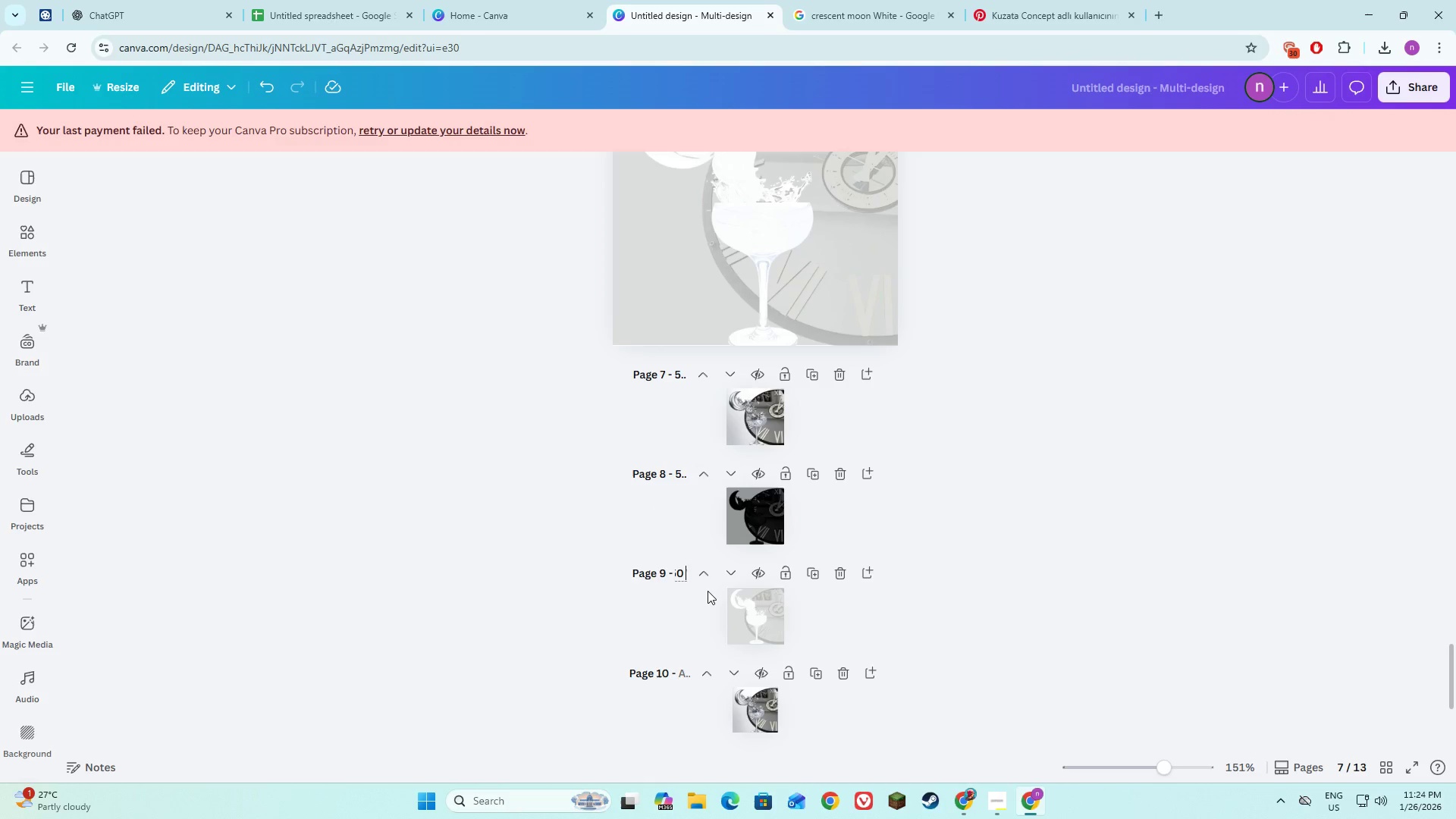 
key(Enter)
 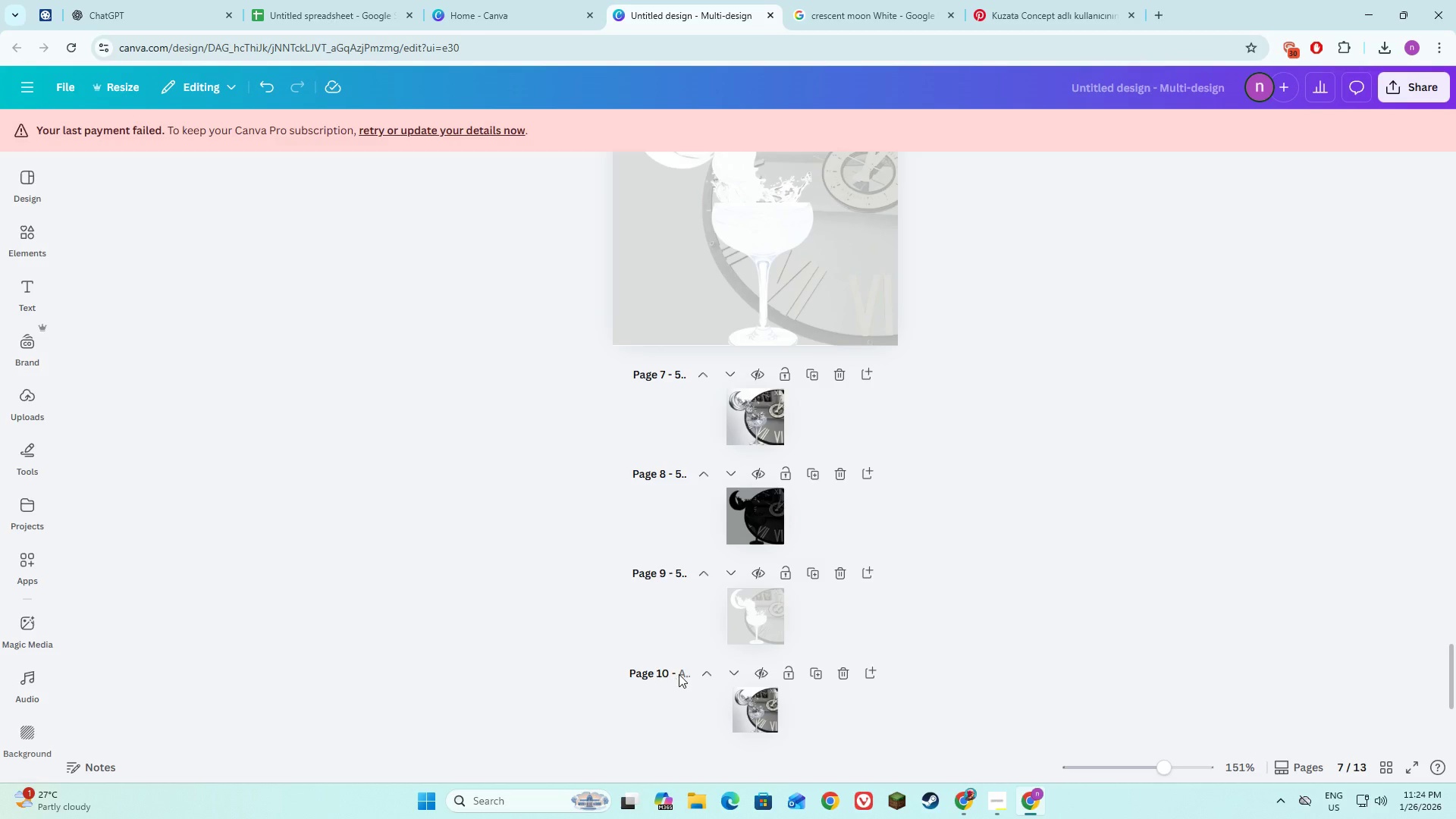 
left_click([679, 671])
 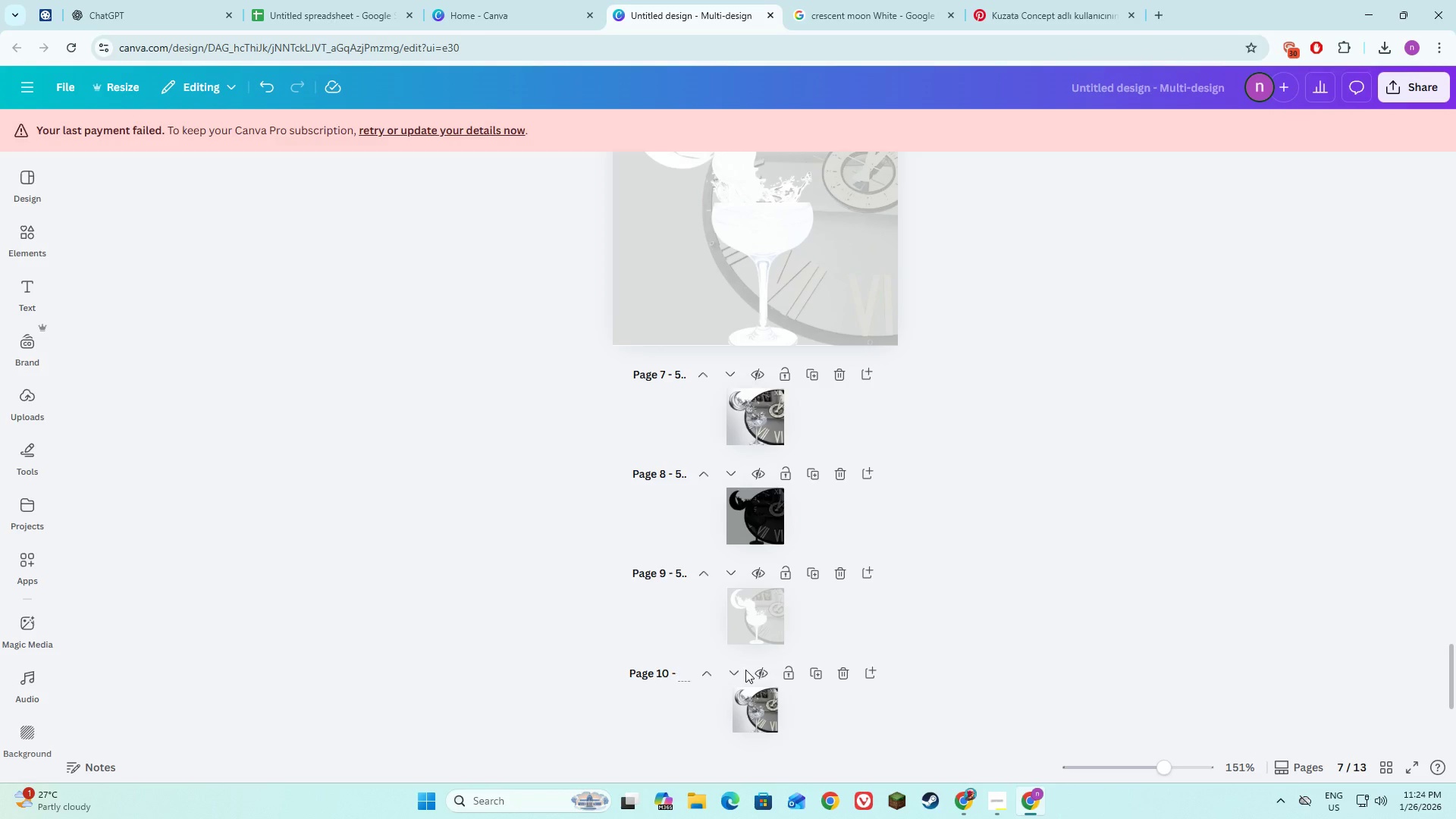 
type(40 Metaa)
key(Backspace)
type(llic)
 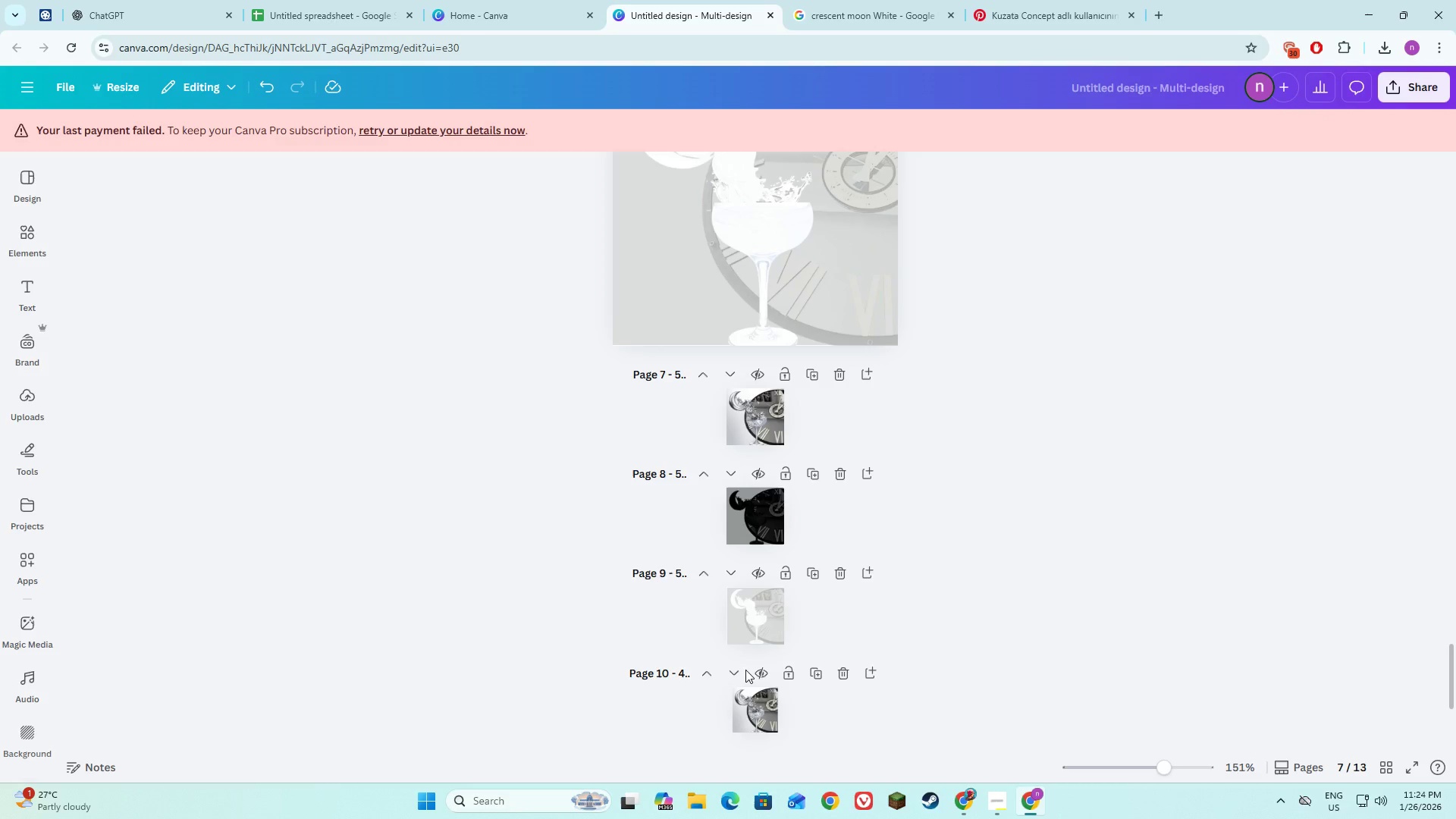 
key(Enter)
 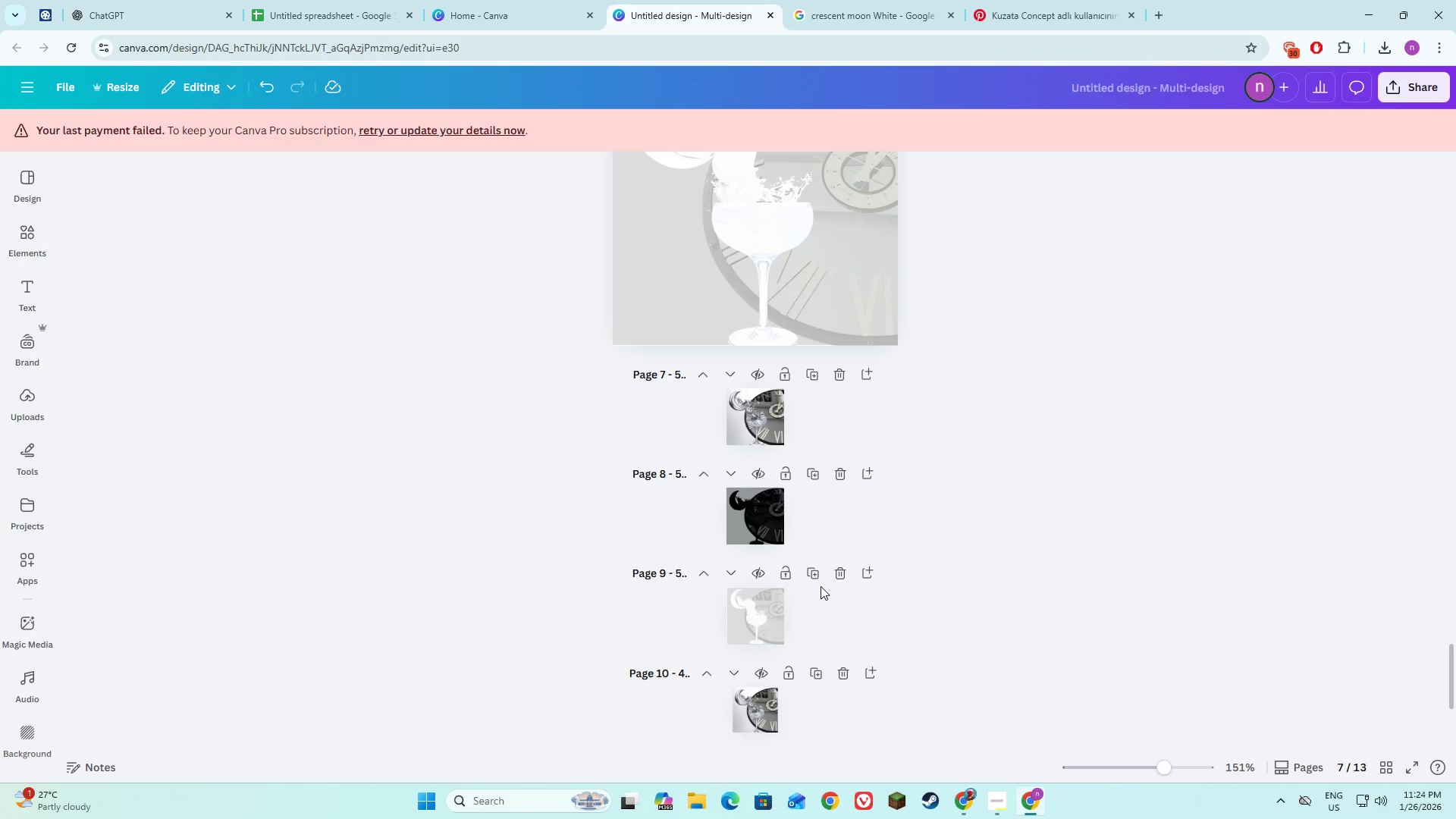 
scroll: coordinate [780, 594], scroll_direction: down, amount: 3.0
 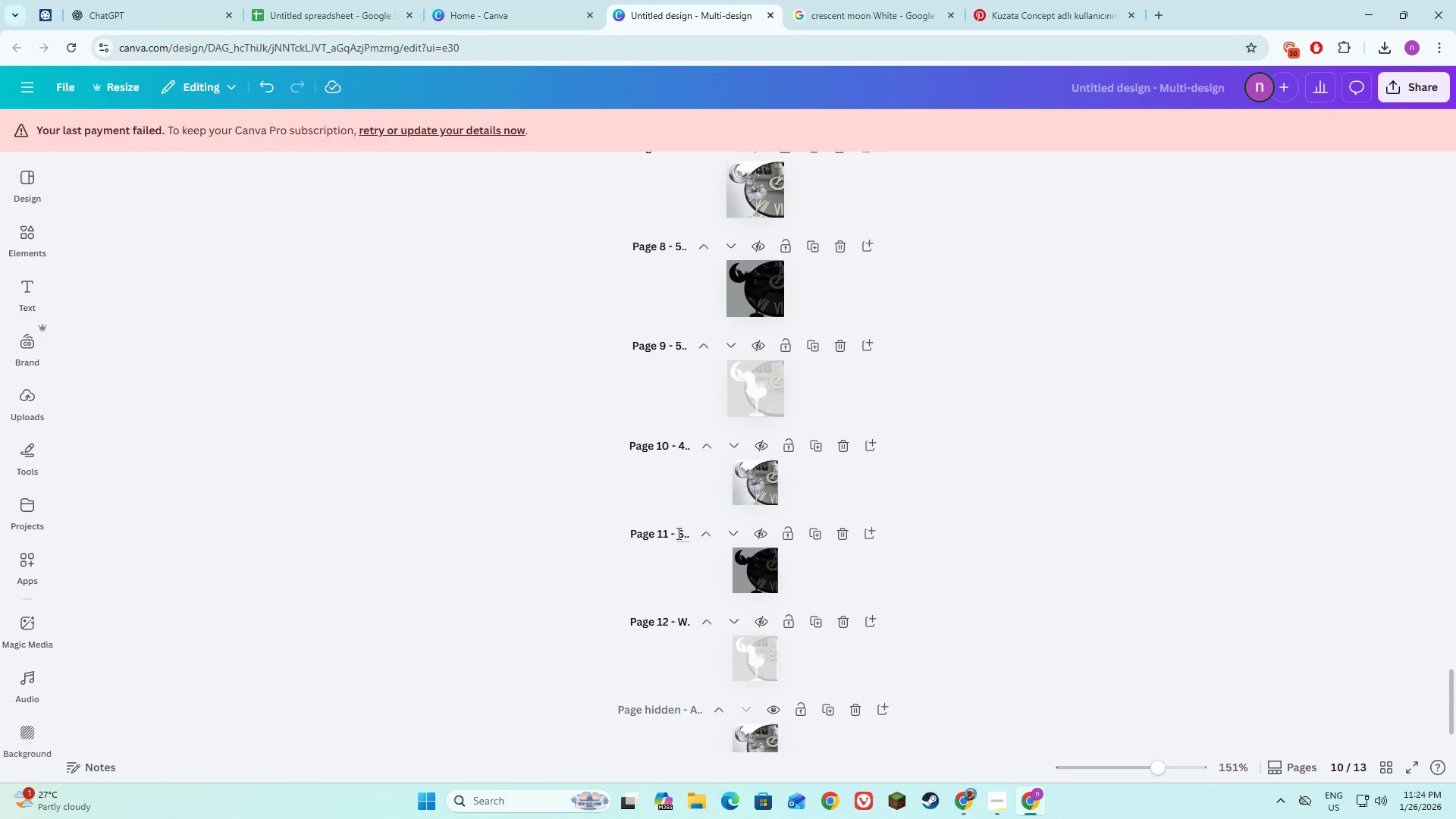 
left_click([678, 532])
 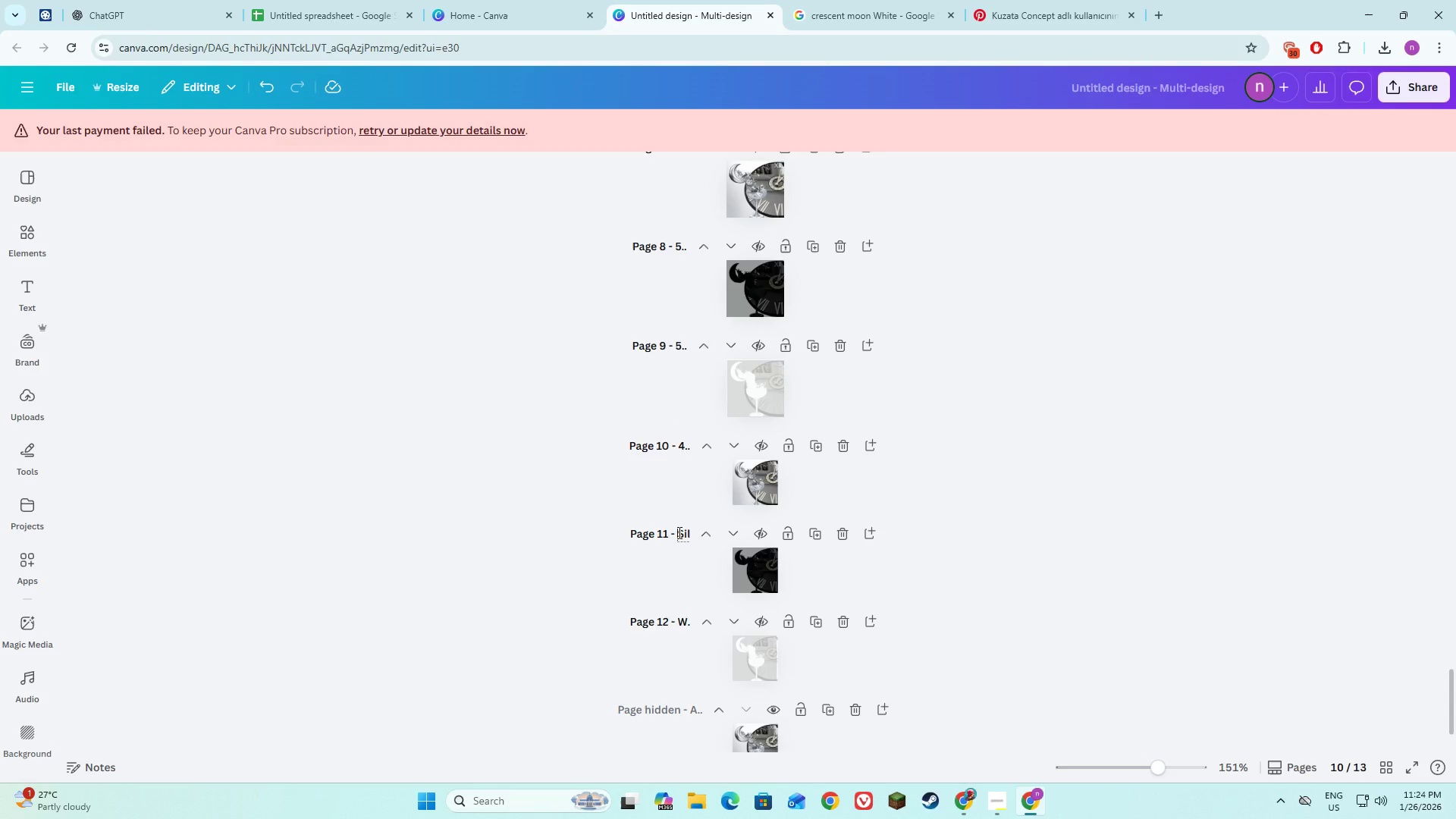 
type(40 )
 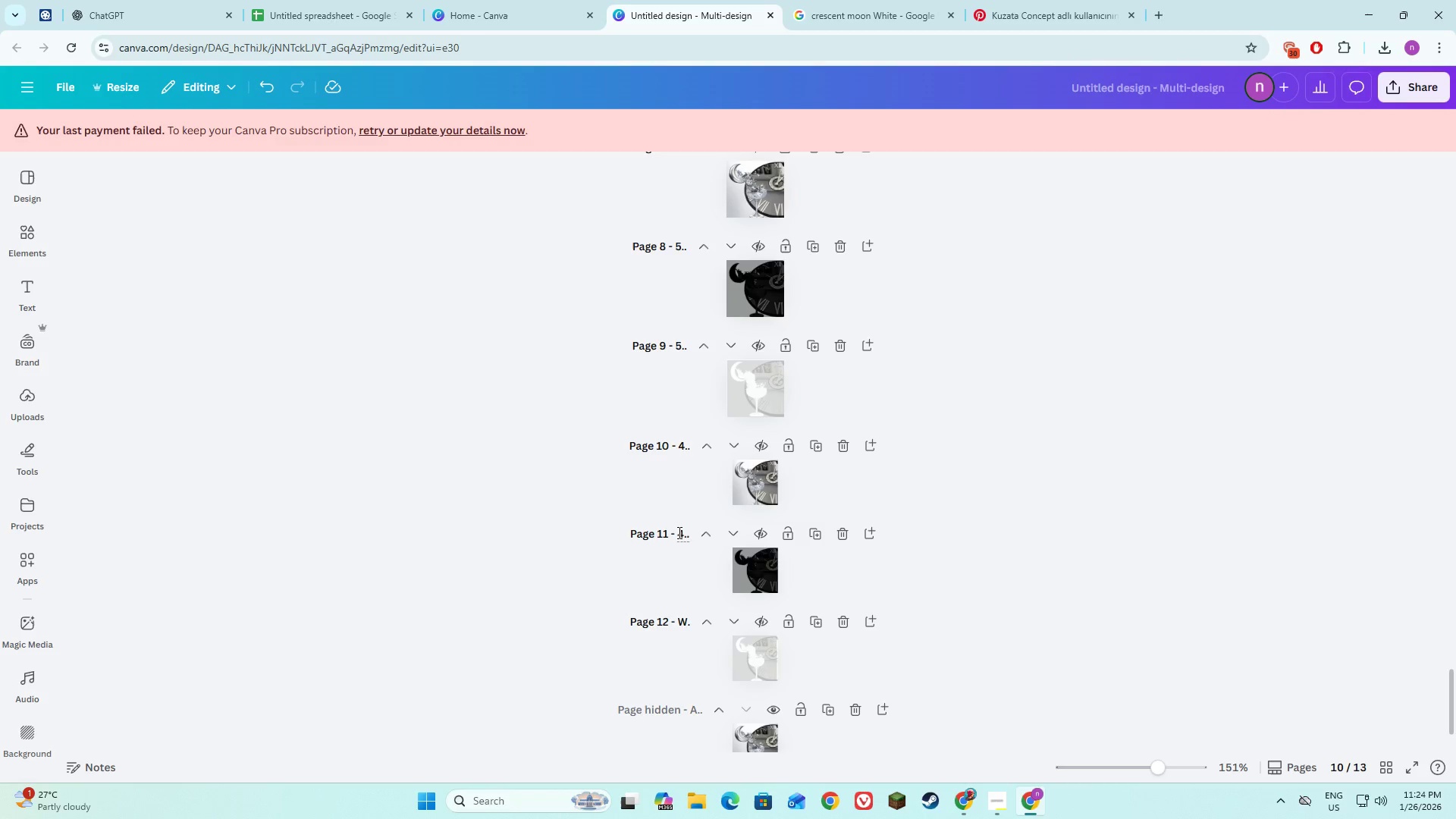 
key(Enter)
 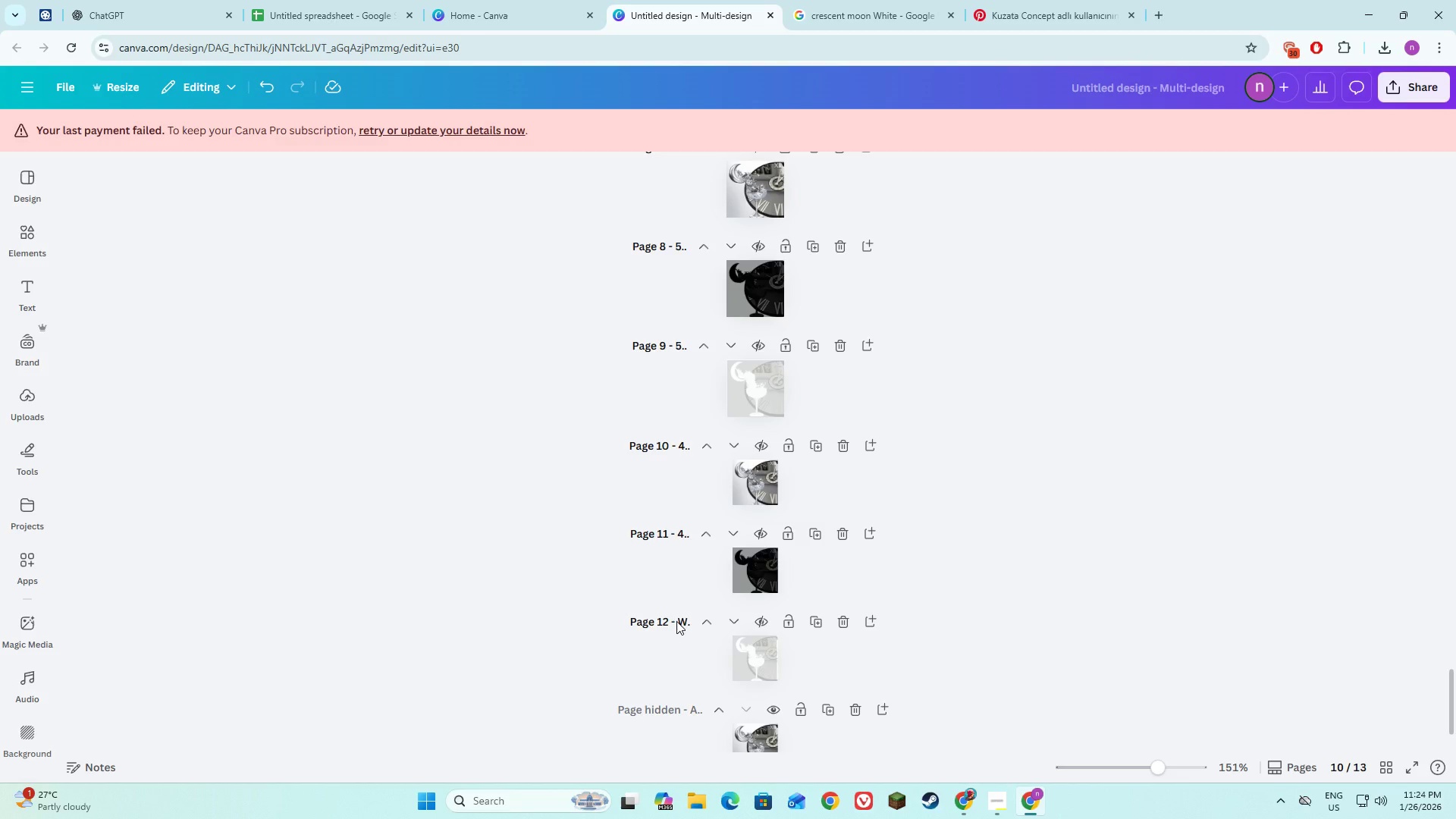 
left_click([679, 621])
 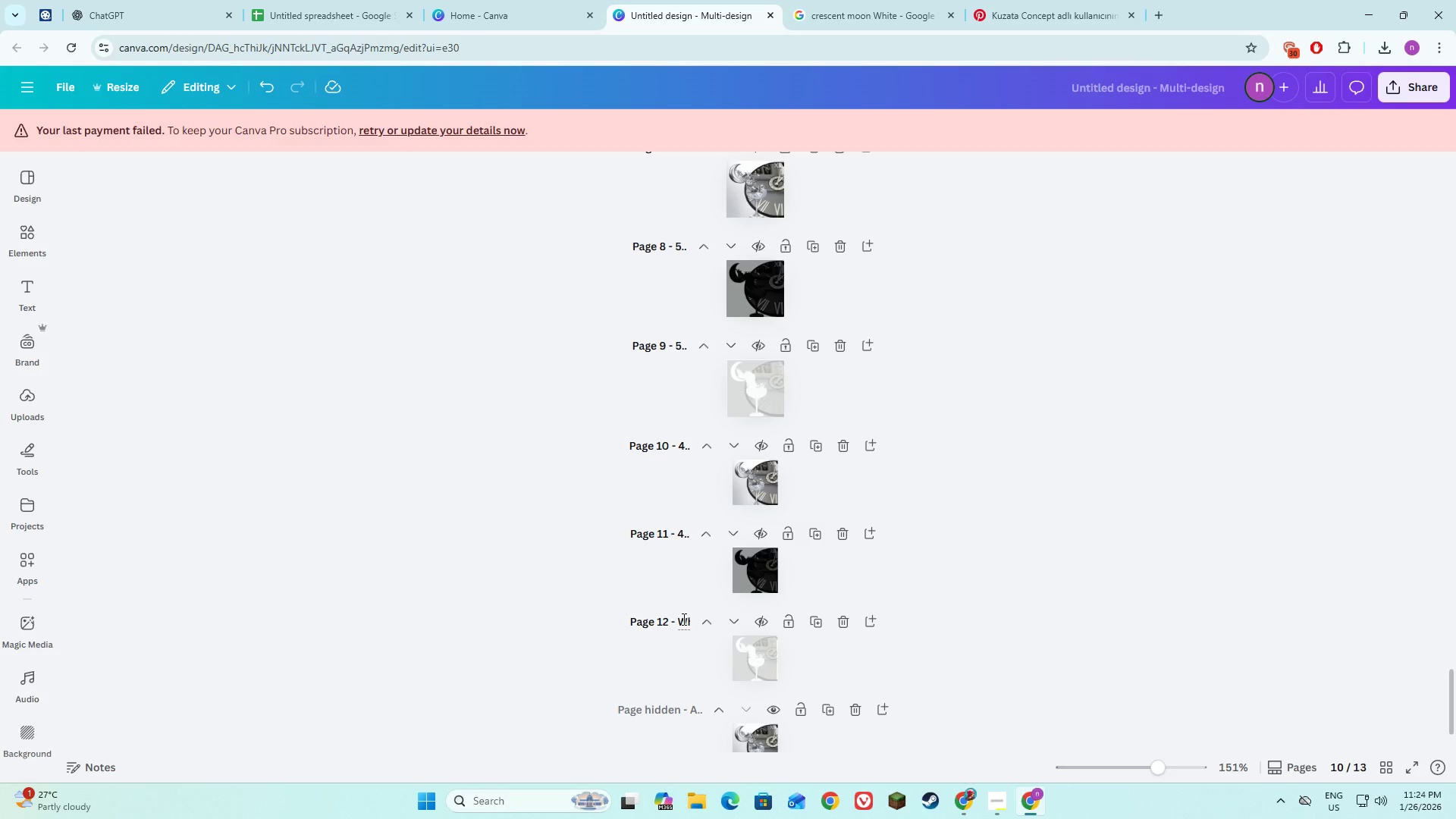 
type(40 )
 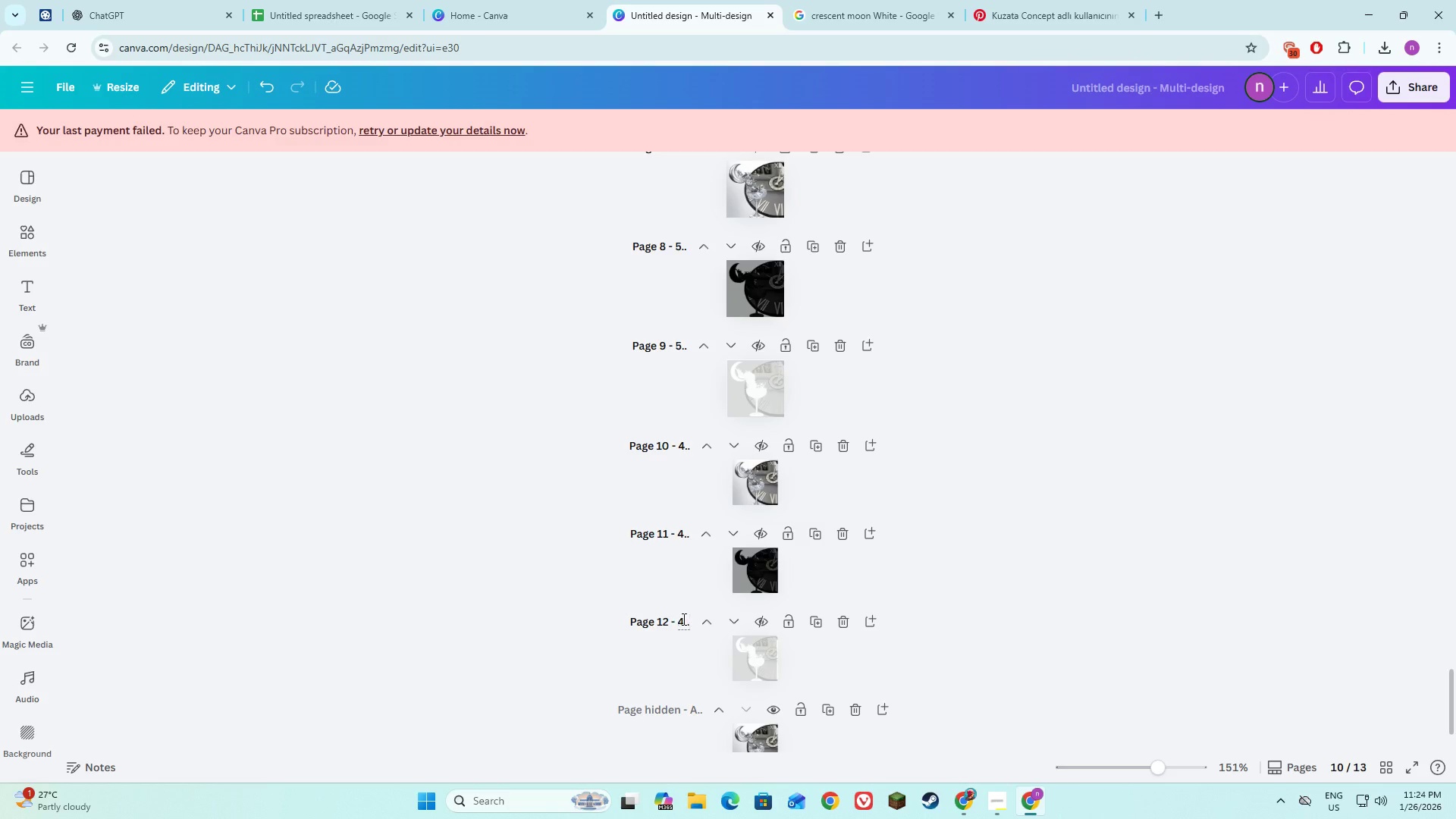 
key(Enter)
 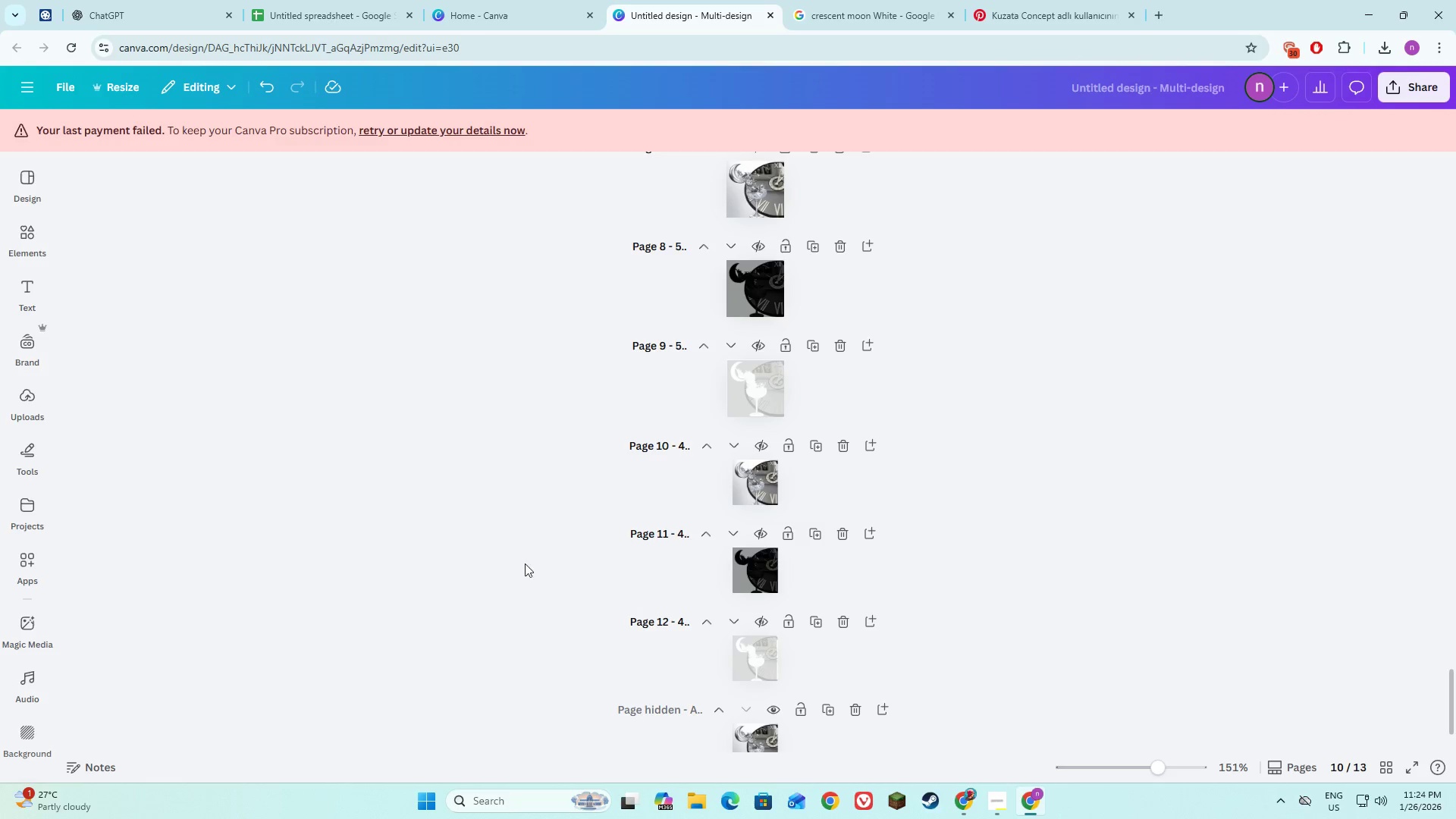 
left_click([442, 563])
 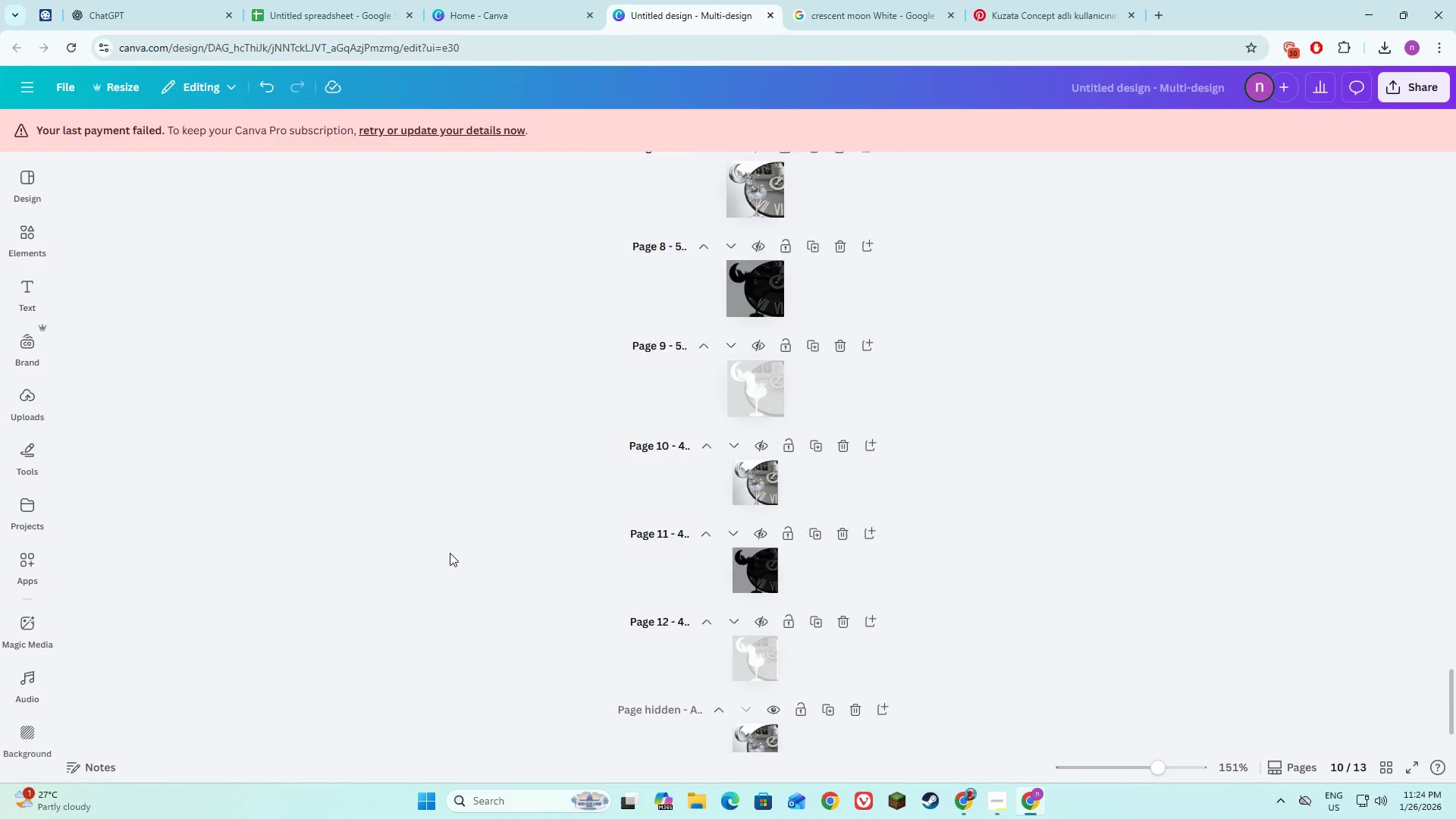 
scroll: coordinate [460, 542], scroll_direction: up, amount: 26.0
 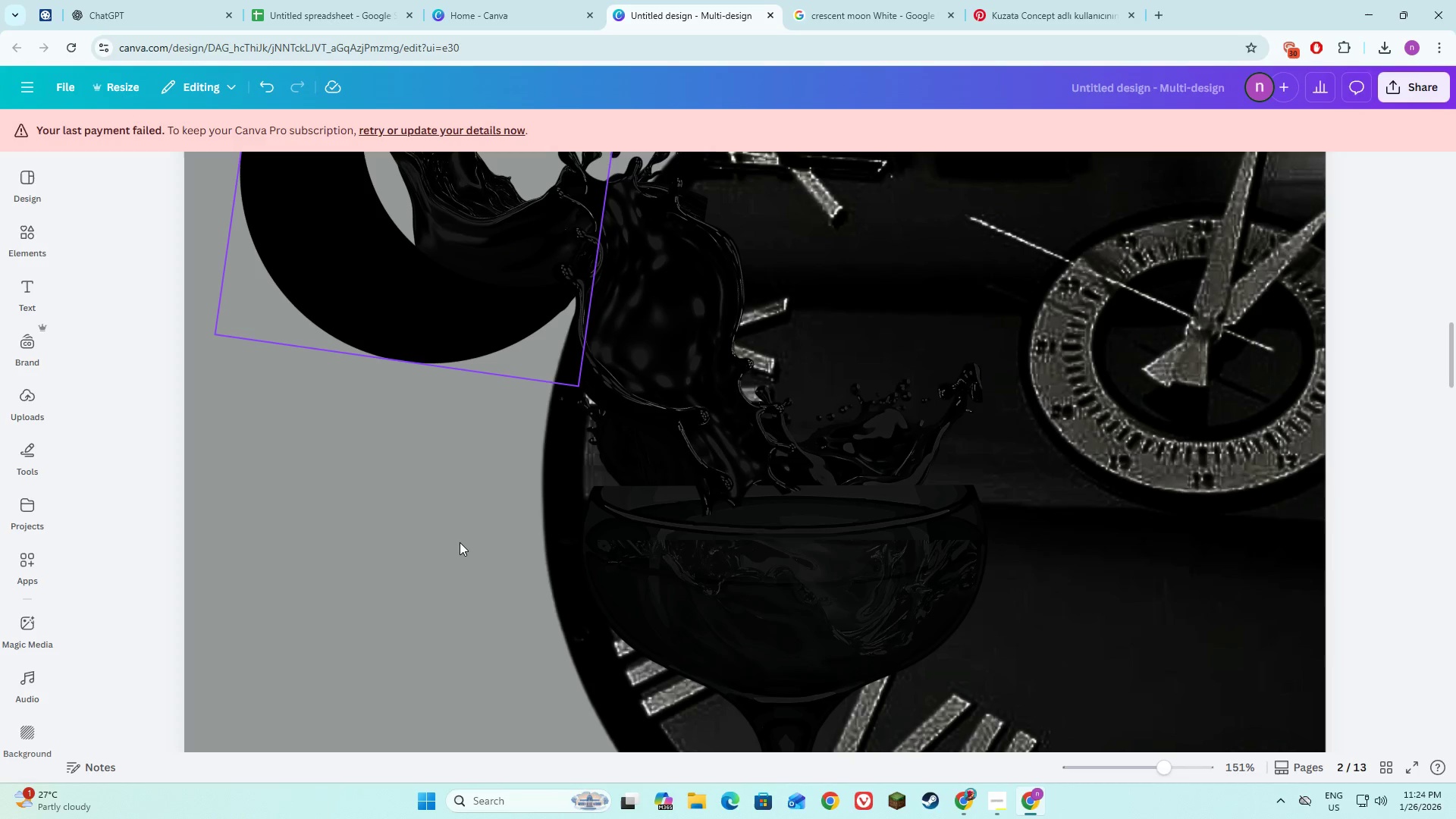 
scroll: coordinate [460, 542], scroll_direction: none, amount: 0.0
 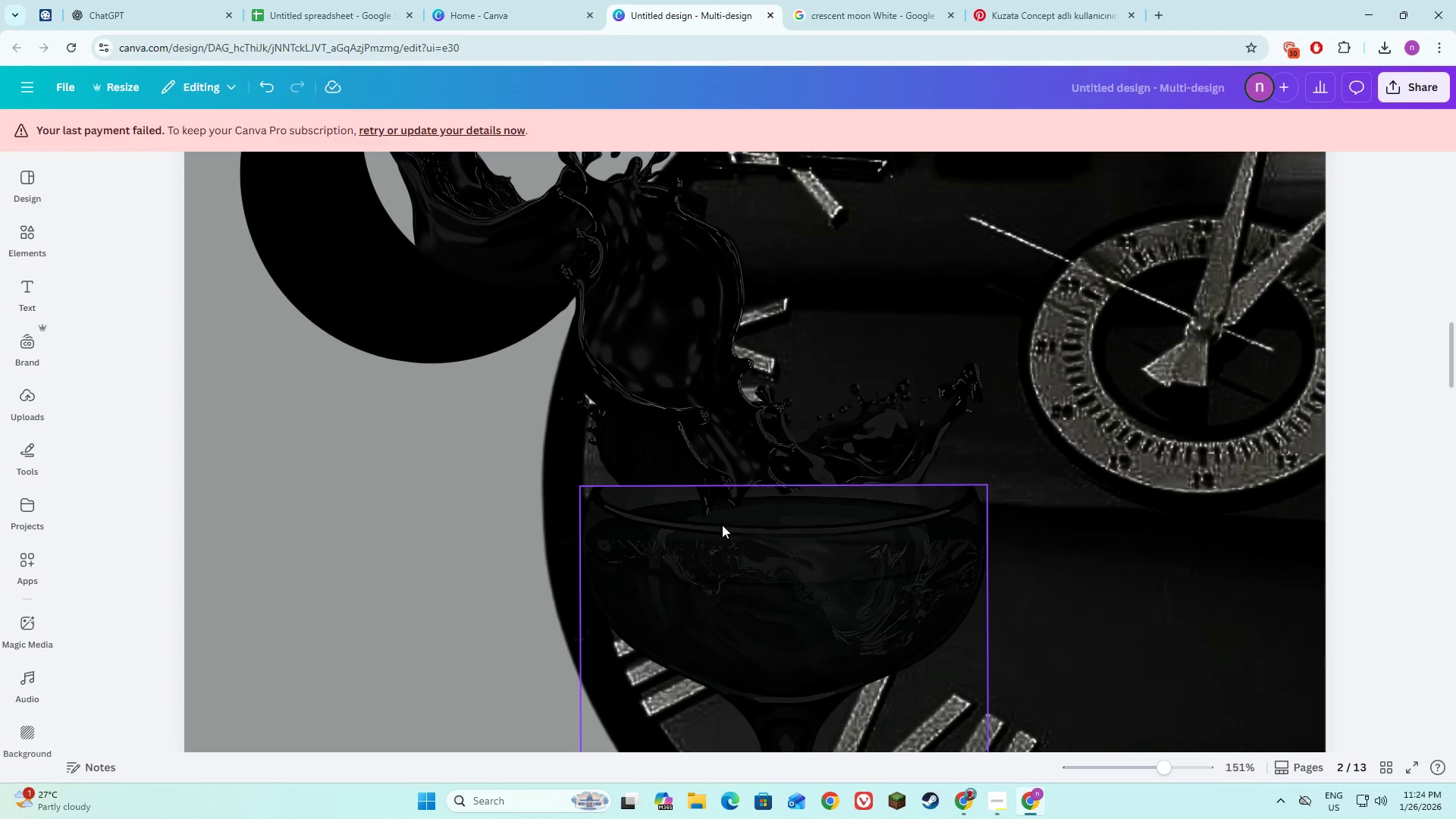 
scroll: coordinate [526, 513], scroll_direction: up, amount: 26.0
 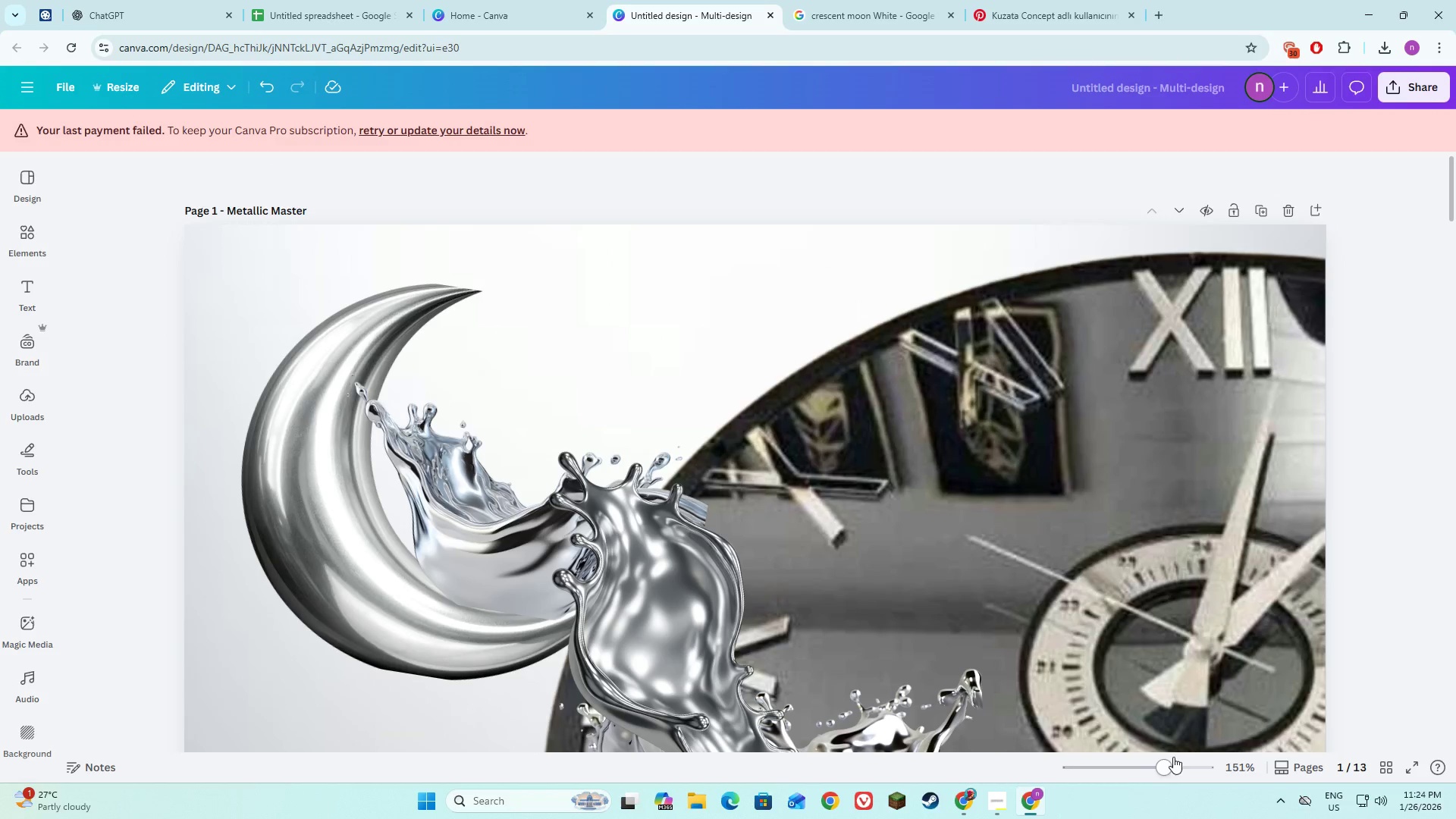 
left_click_drag(start_coordinate=[1170, 764], to_coordinate=[1131, 766])
 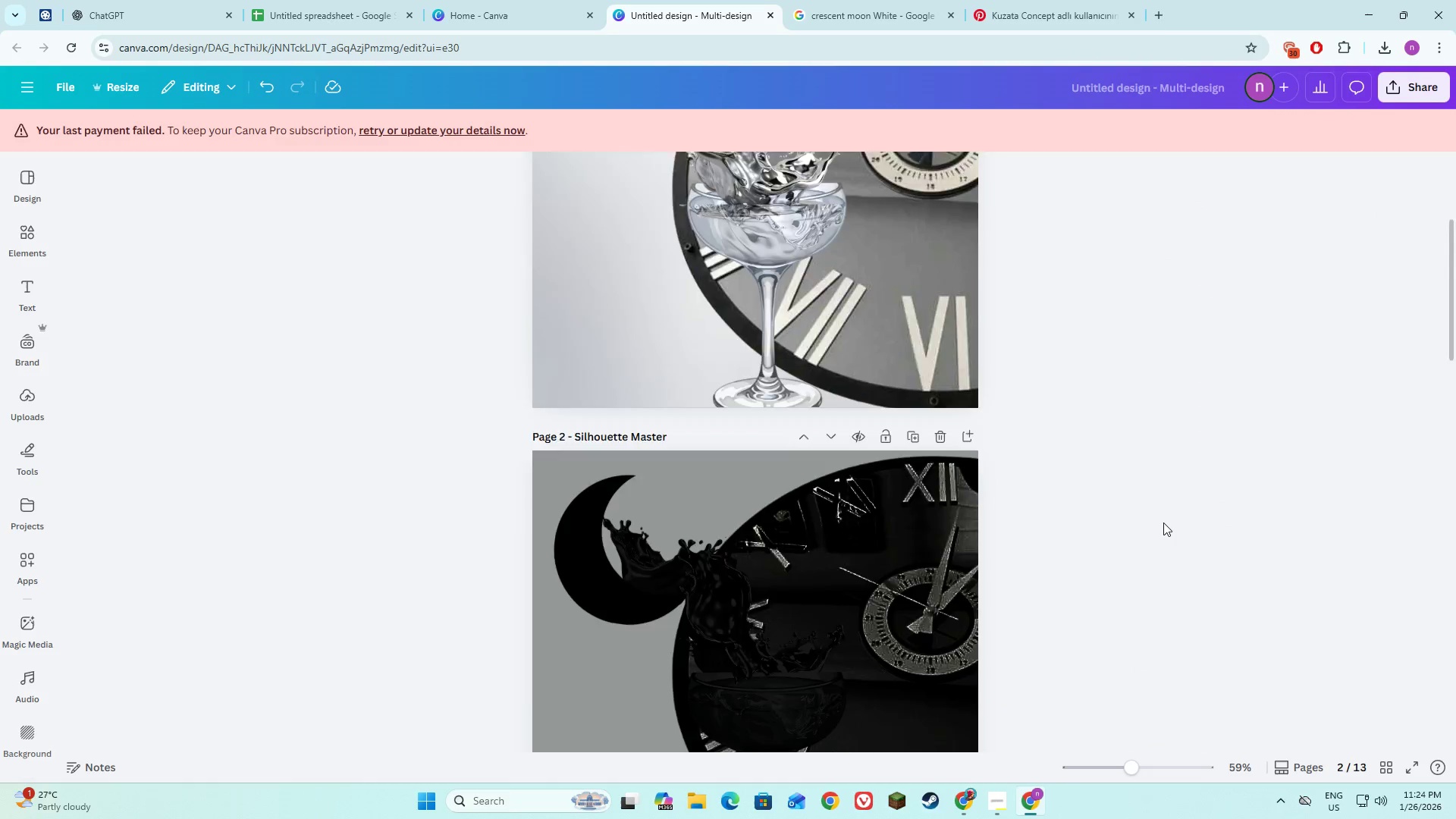 
scroll: coordinate [1163, 522], scroll_direction: up, amount: 6.0
 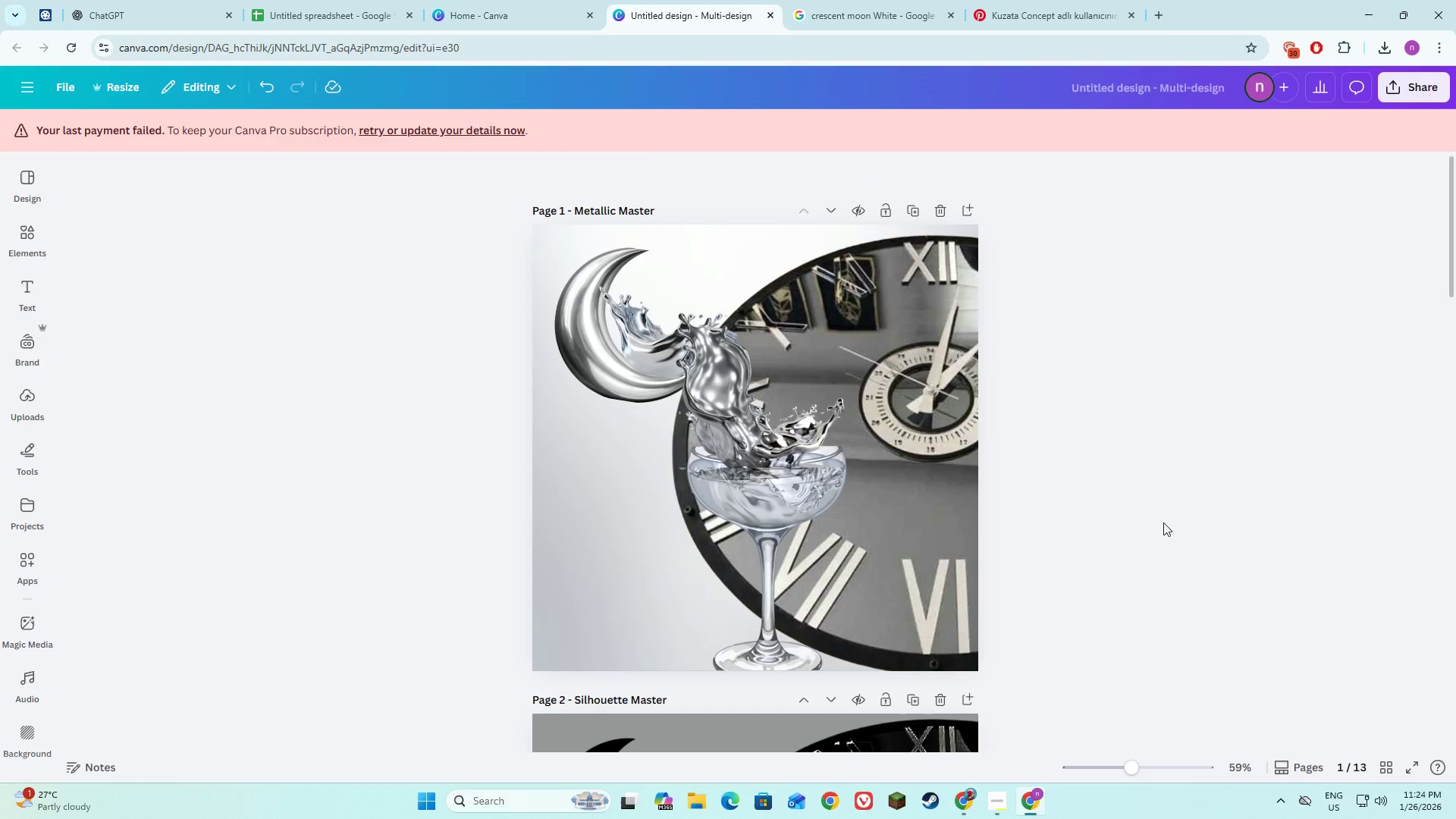 
left_click([1163, 522])
 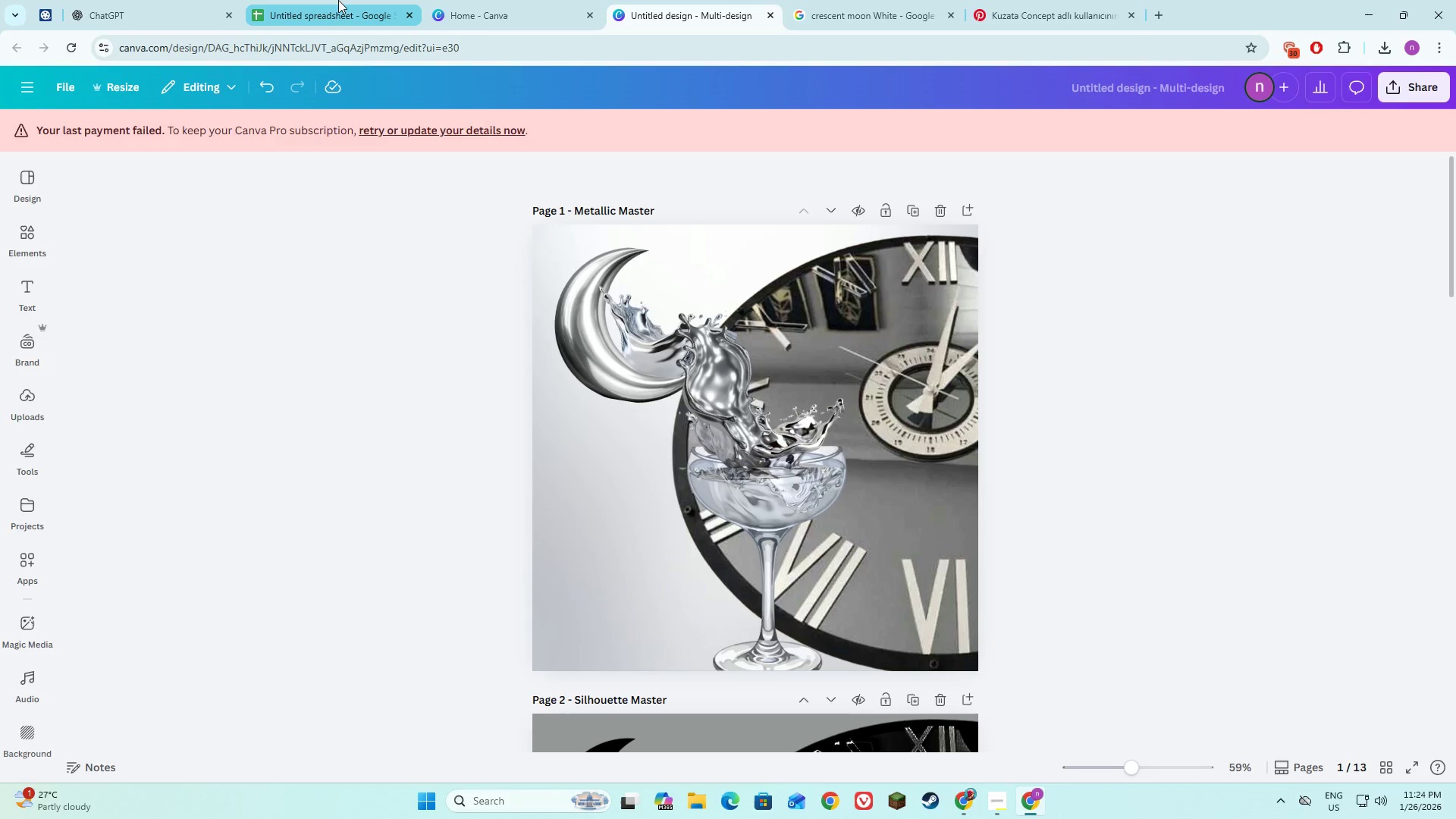 
left_click([158, 0])
 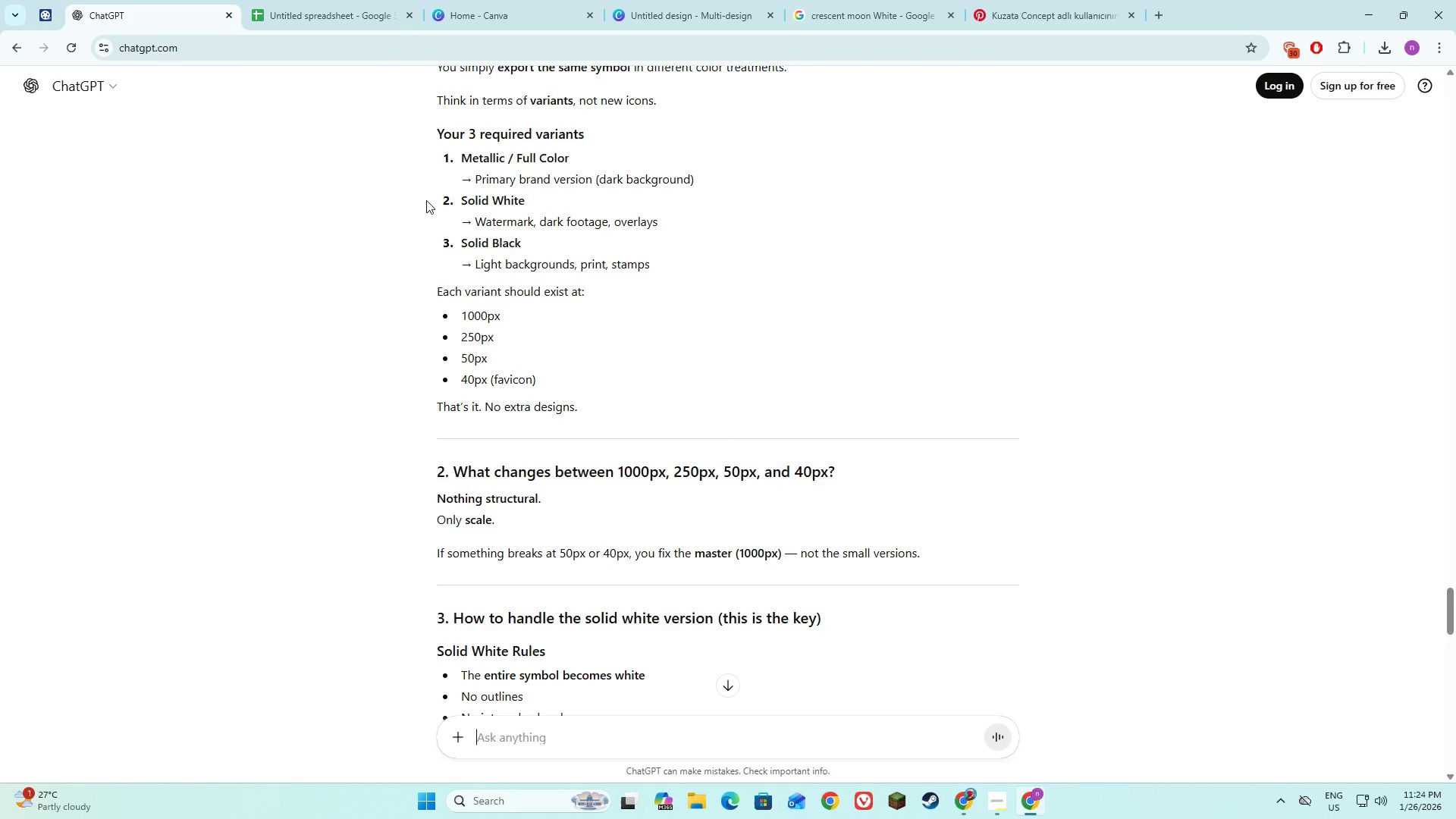 
left_click([346, 0])
 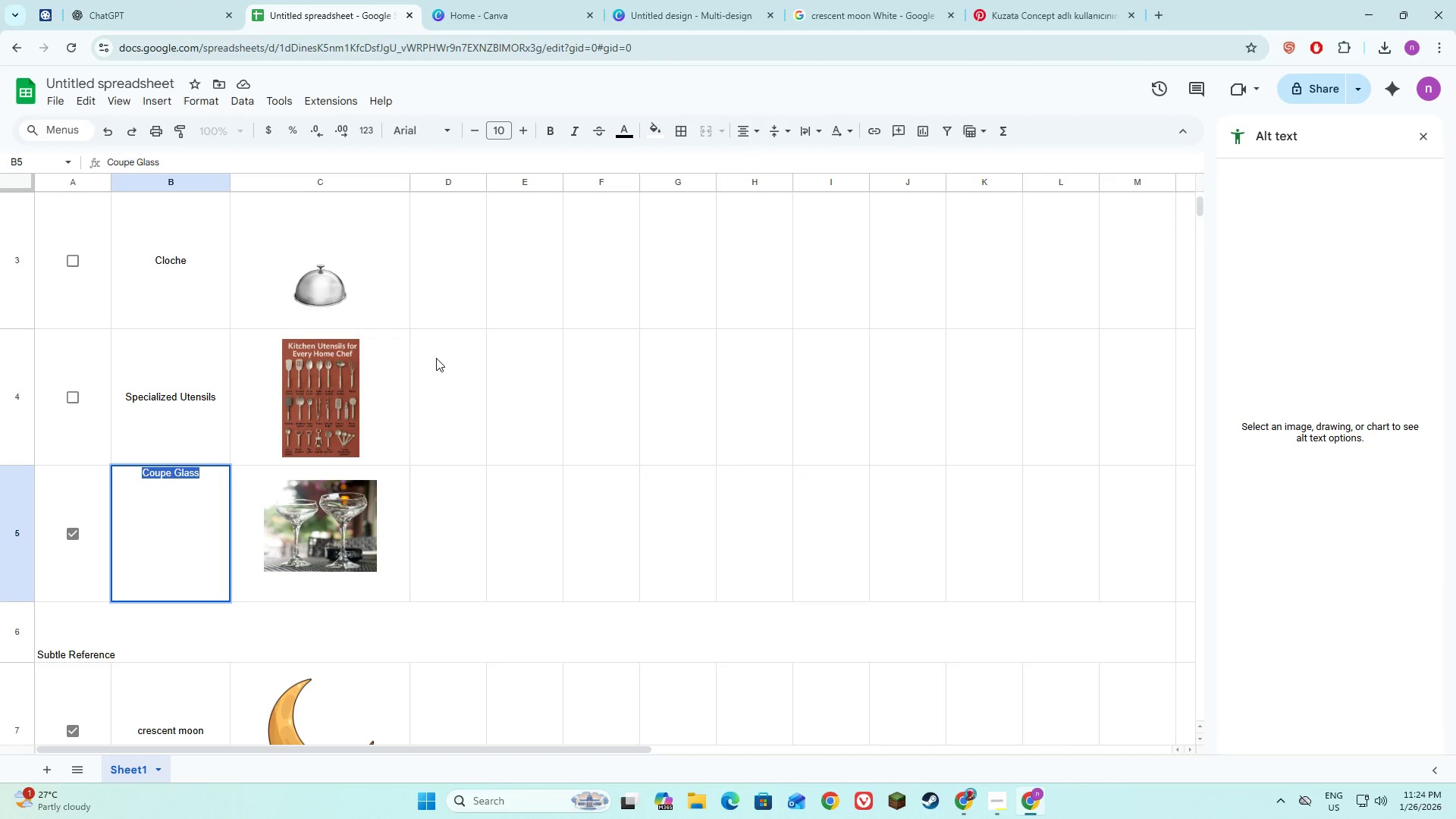 
key(Alt+AltLeft)
 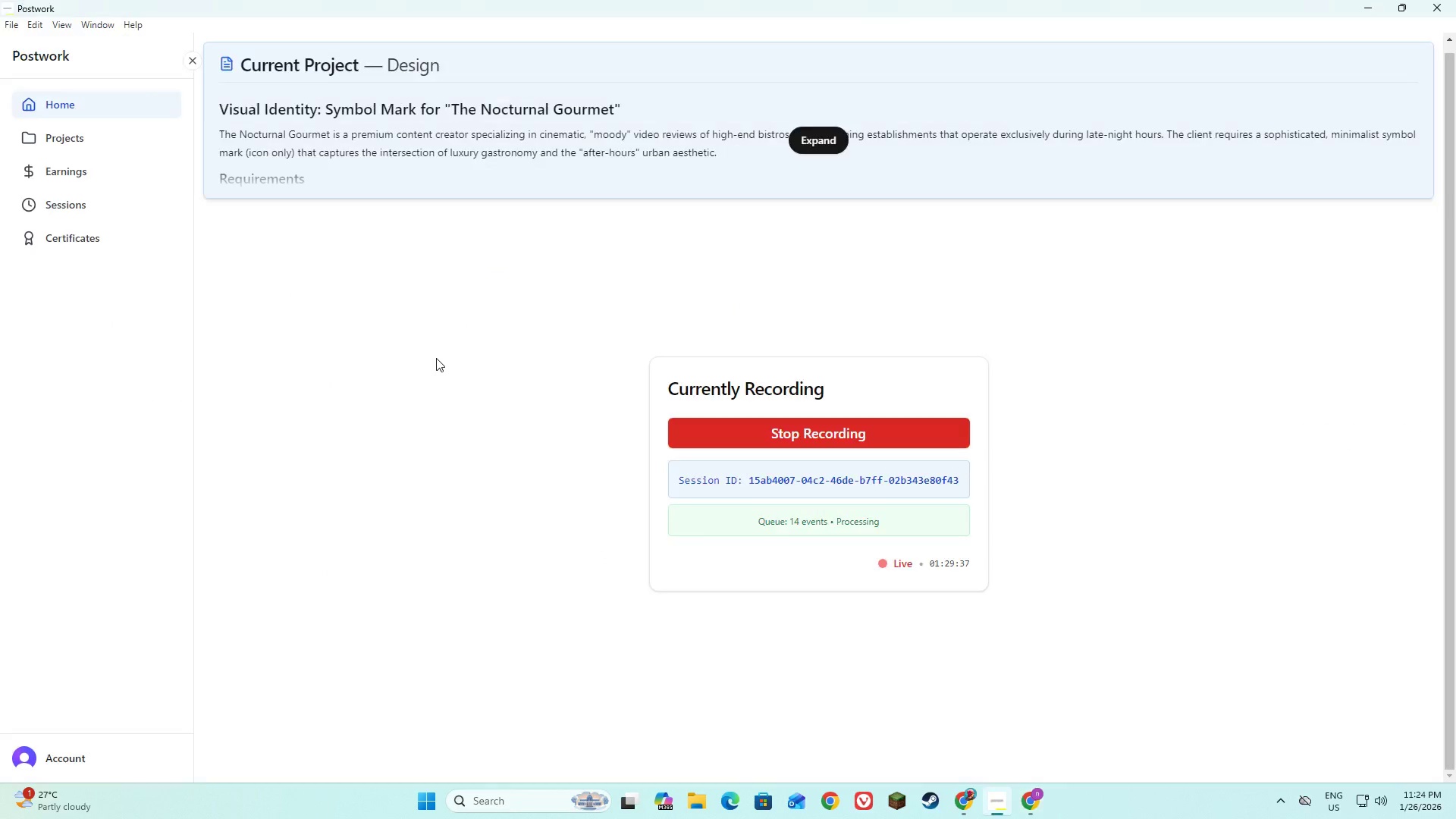 
key(Alt+Tab)